 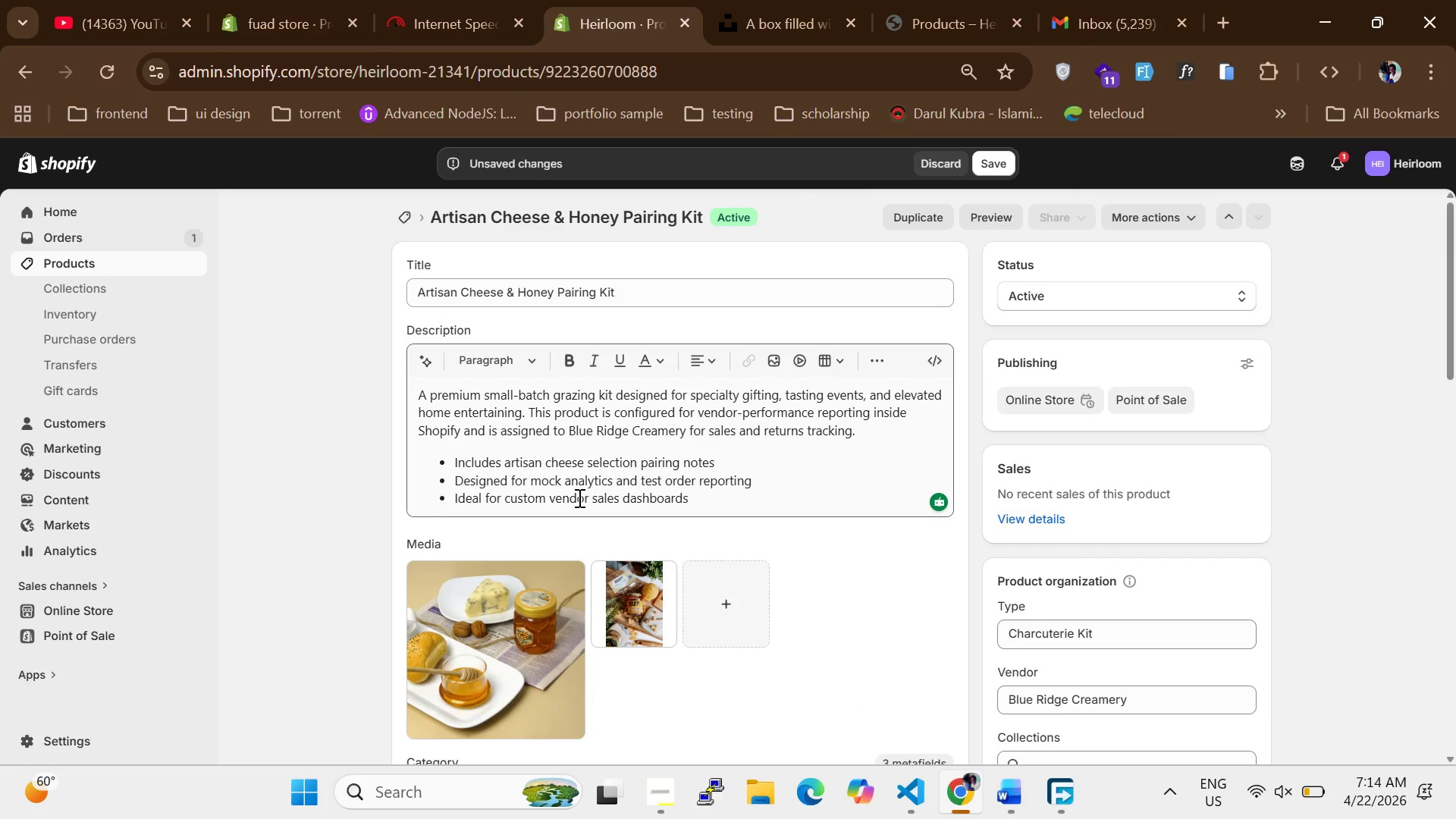 
scroll: coordinate [578, 494], scroll_direction: down, amount: 15.0
 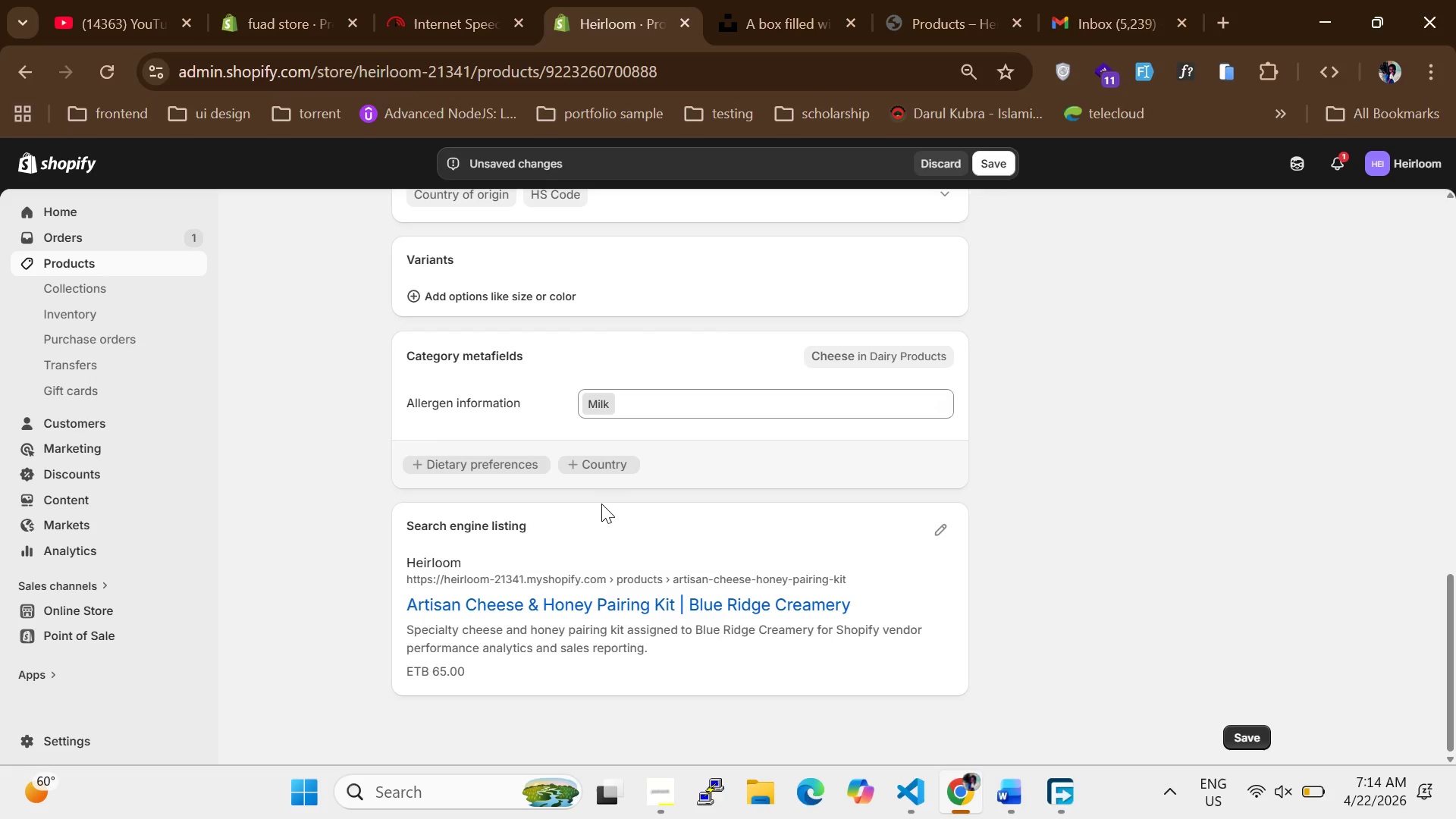 
wait(17.76)
 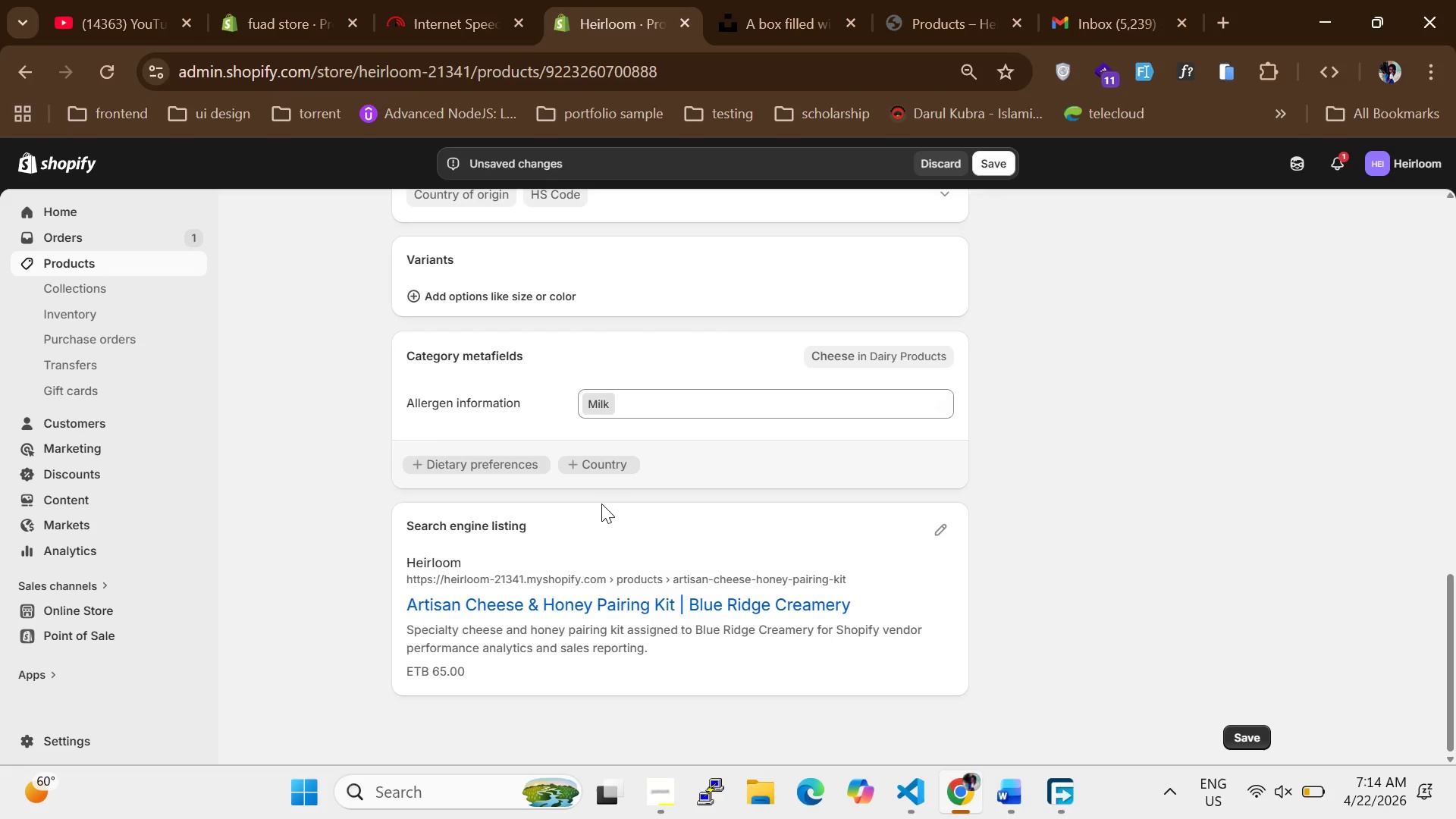 
scroll: coordinate [545, 464], scroll_direction: up, amount: 8.0
 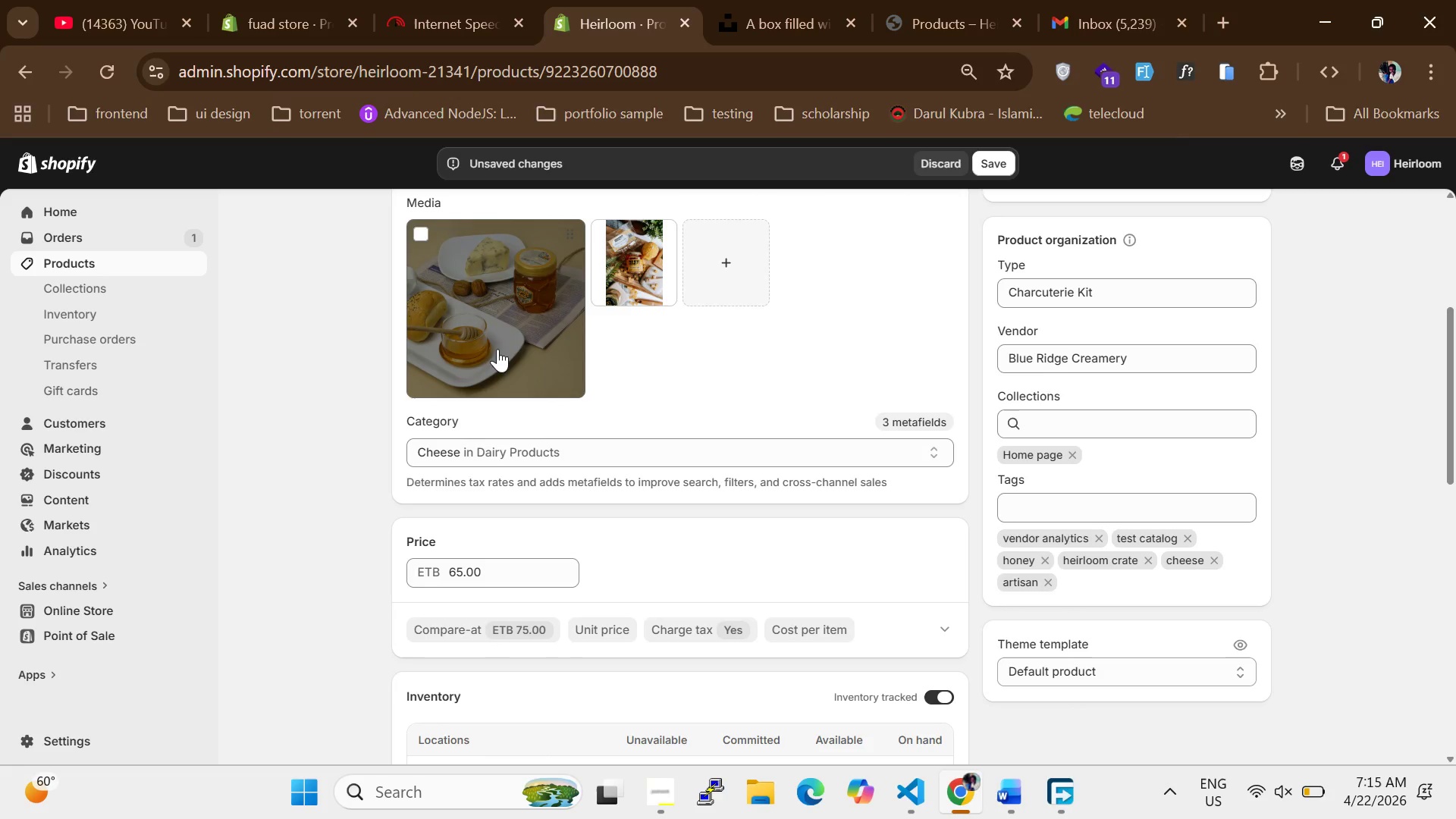 
left_click([497, 346])
 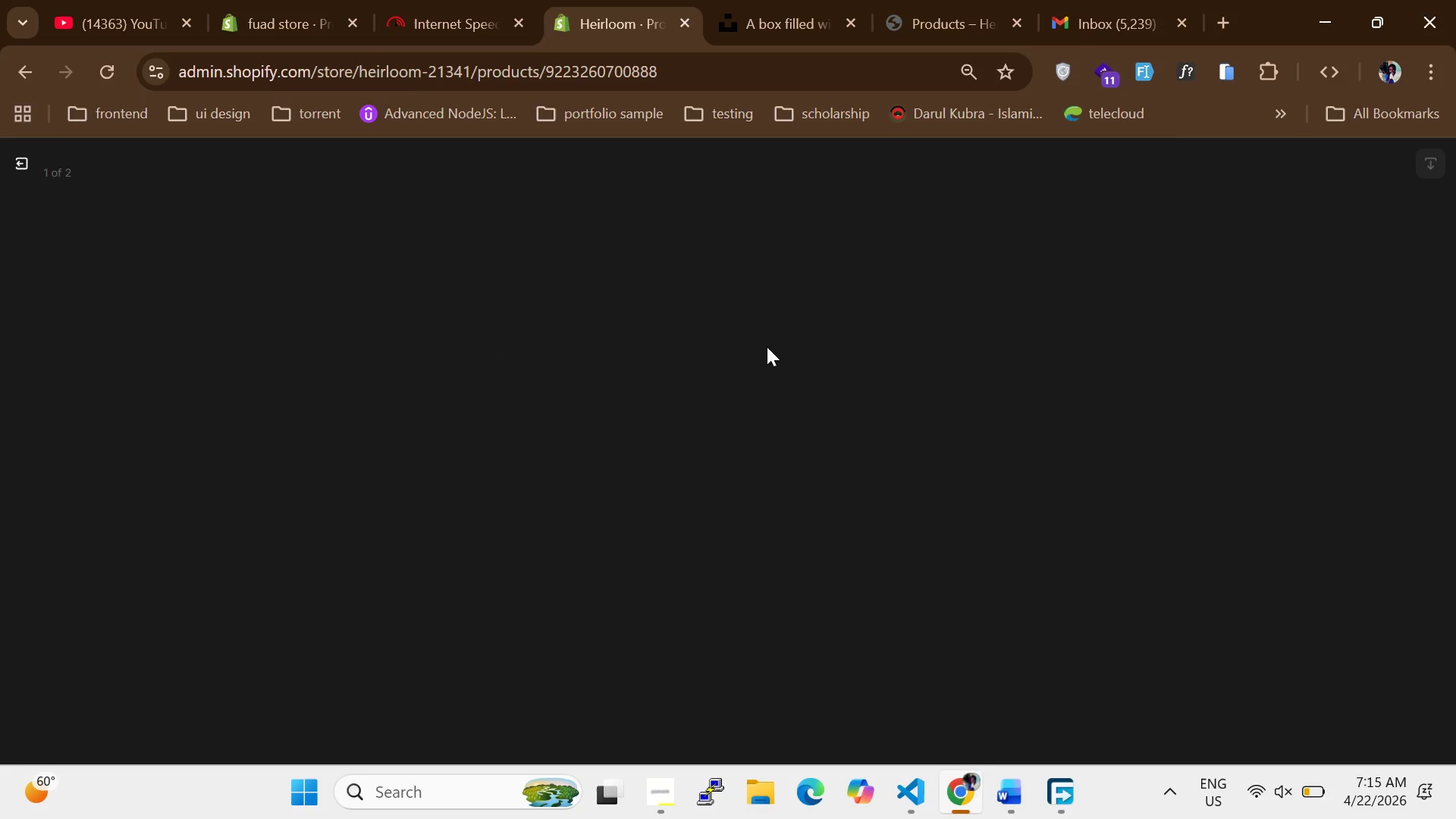 
wait(5.26)
 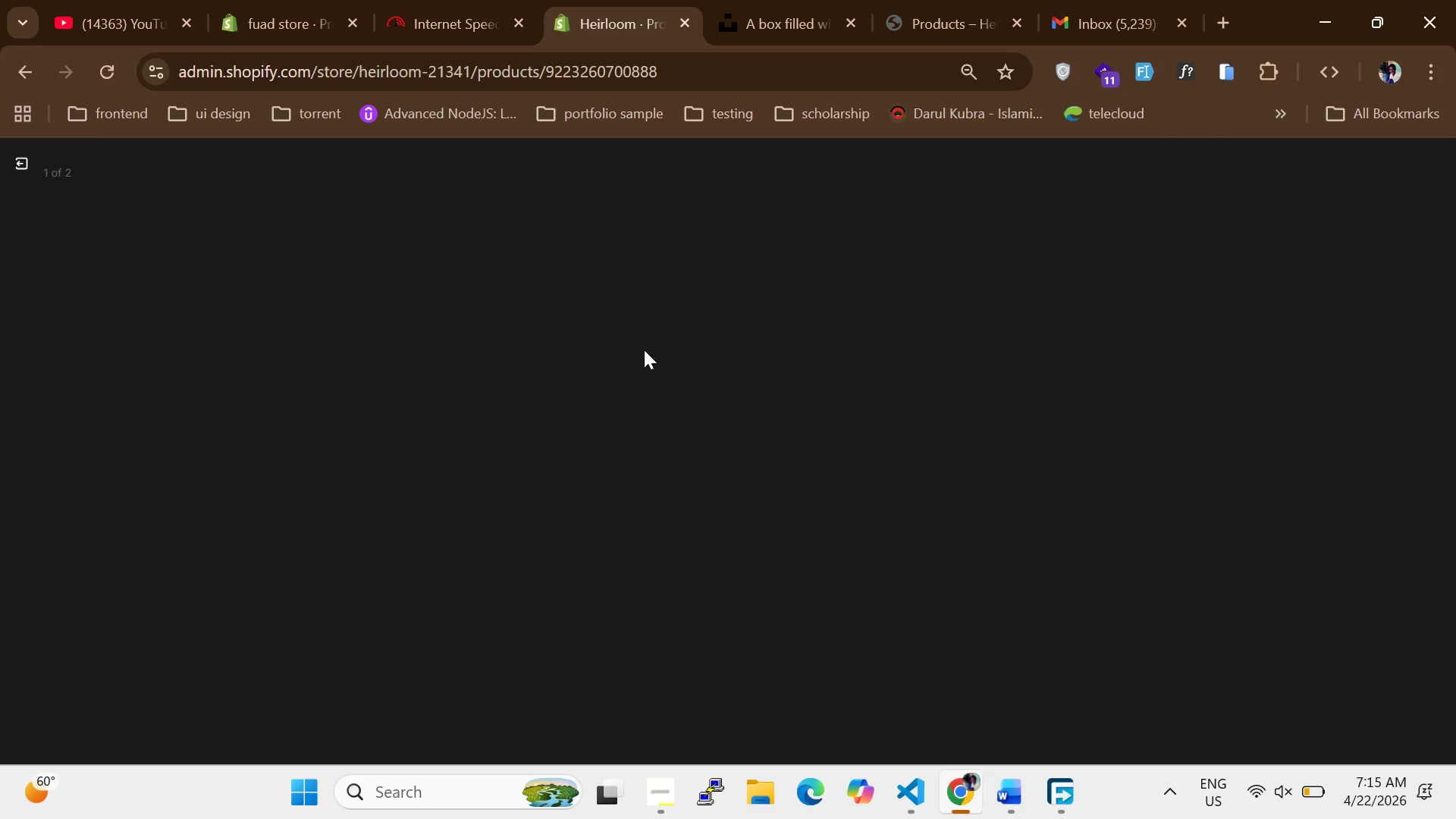 
mouse_move([1159, 350])
 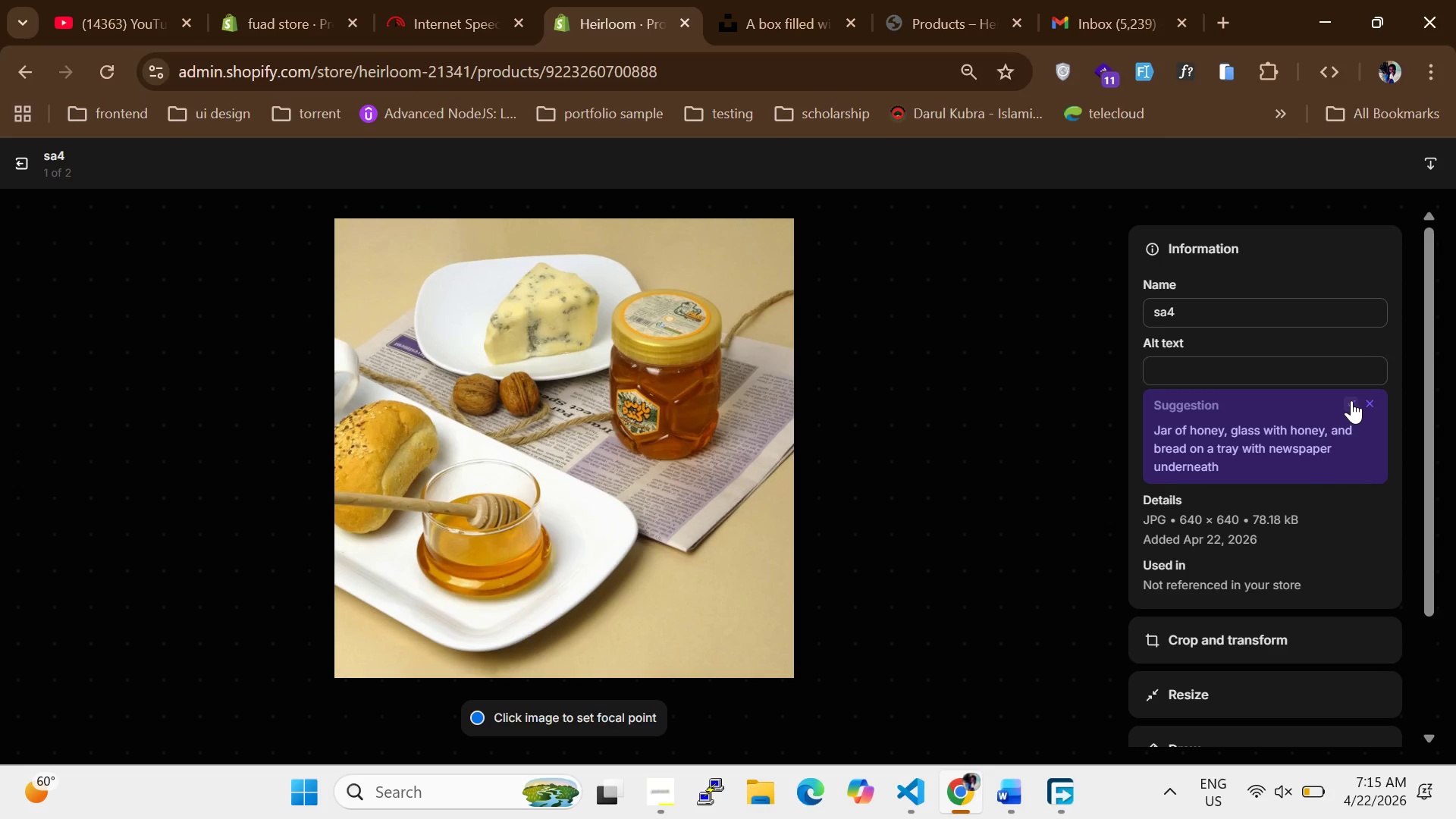 
left_click([1351, 400])
 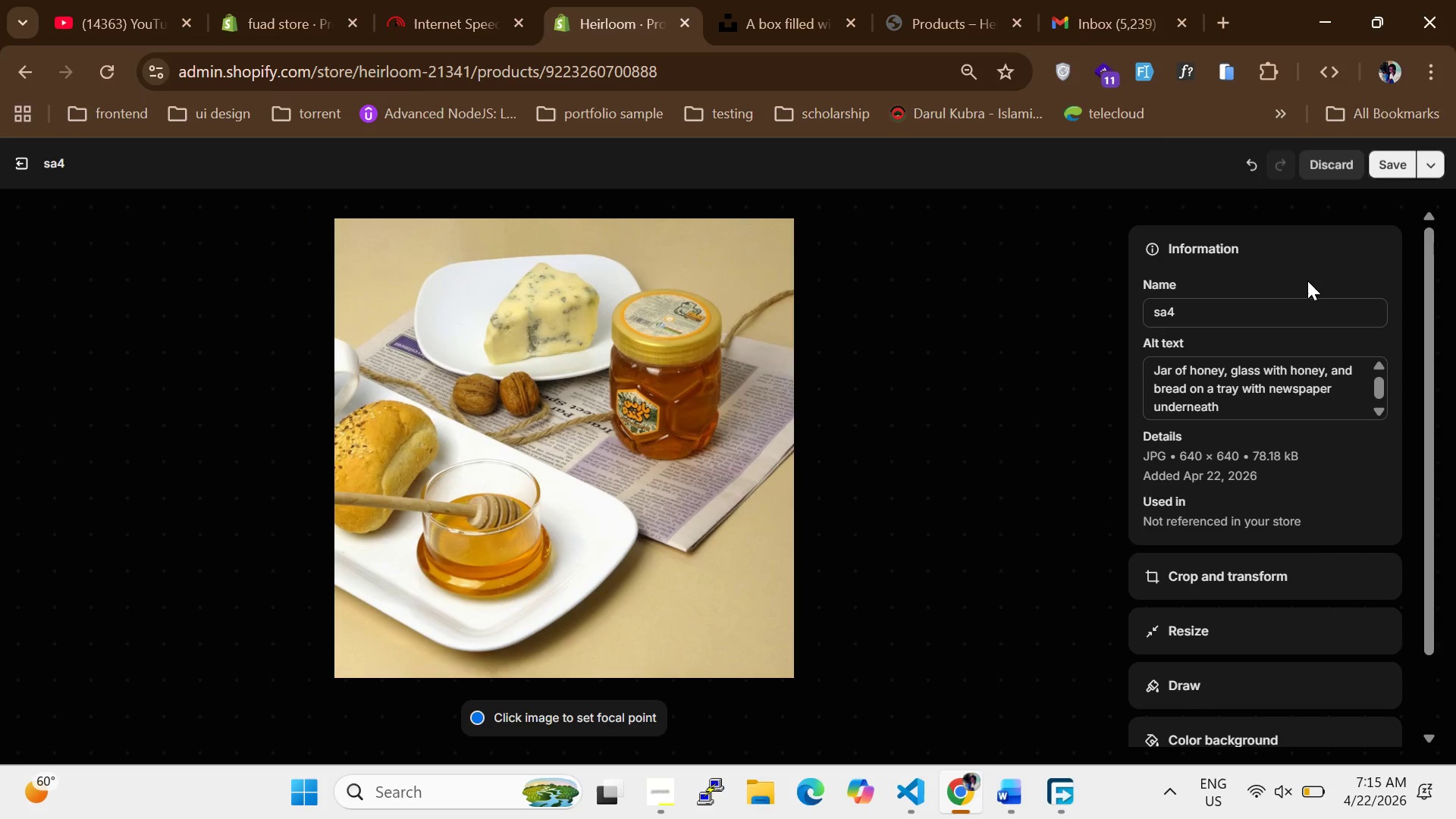 
left_click([1395, 161])
 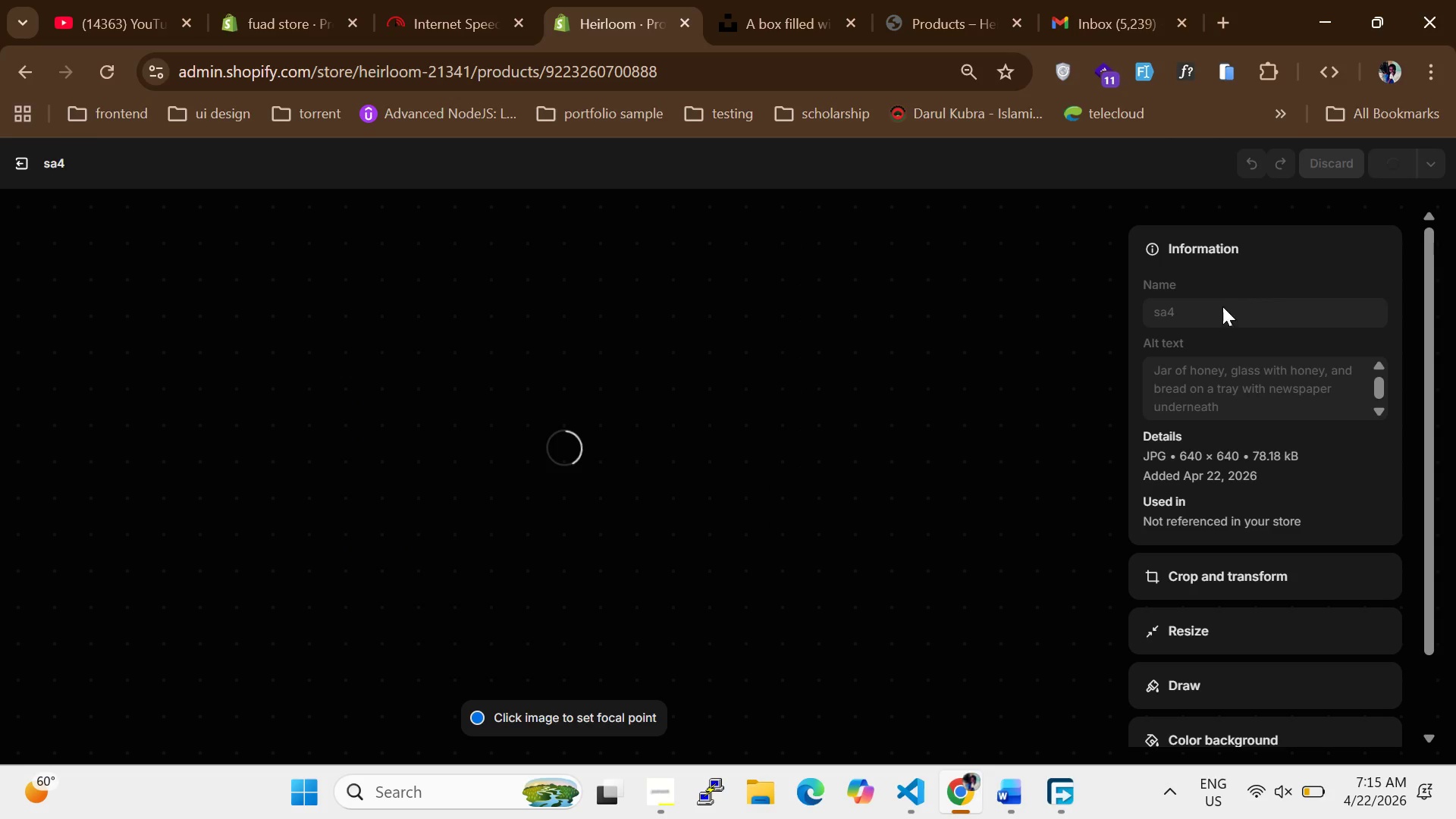 
mouse_move([986, 416])
 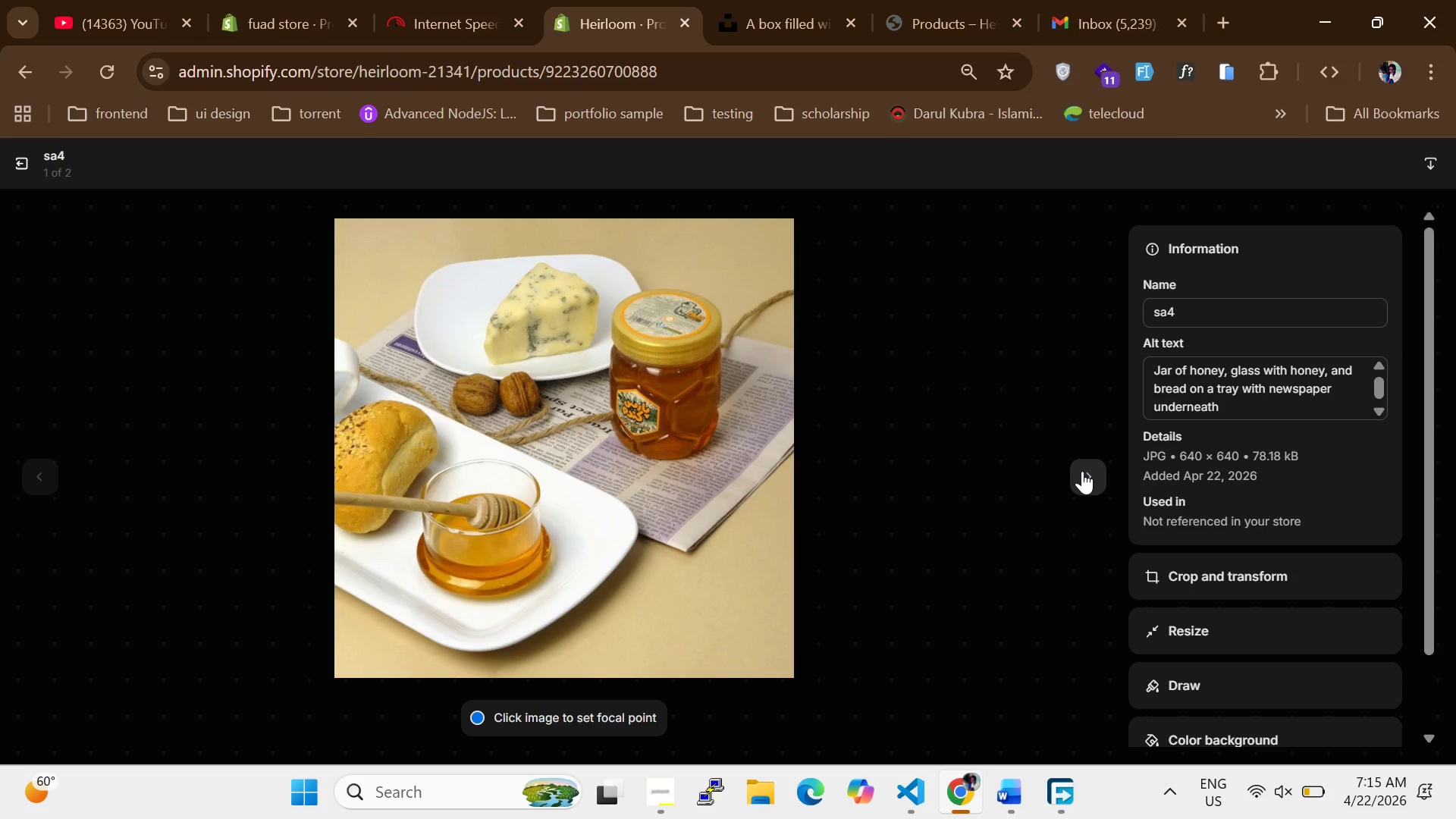 
left_click([1082, 471])
 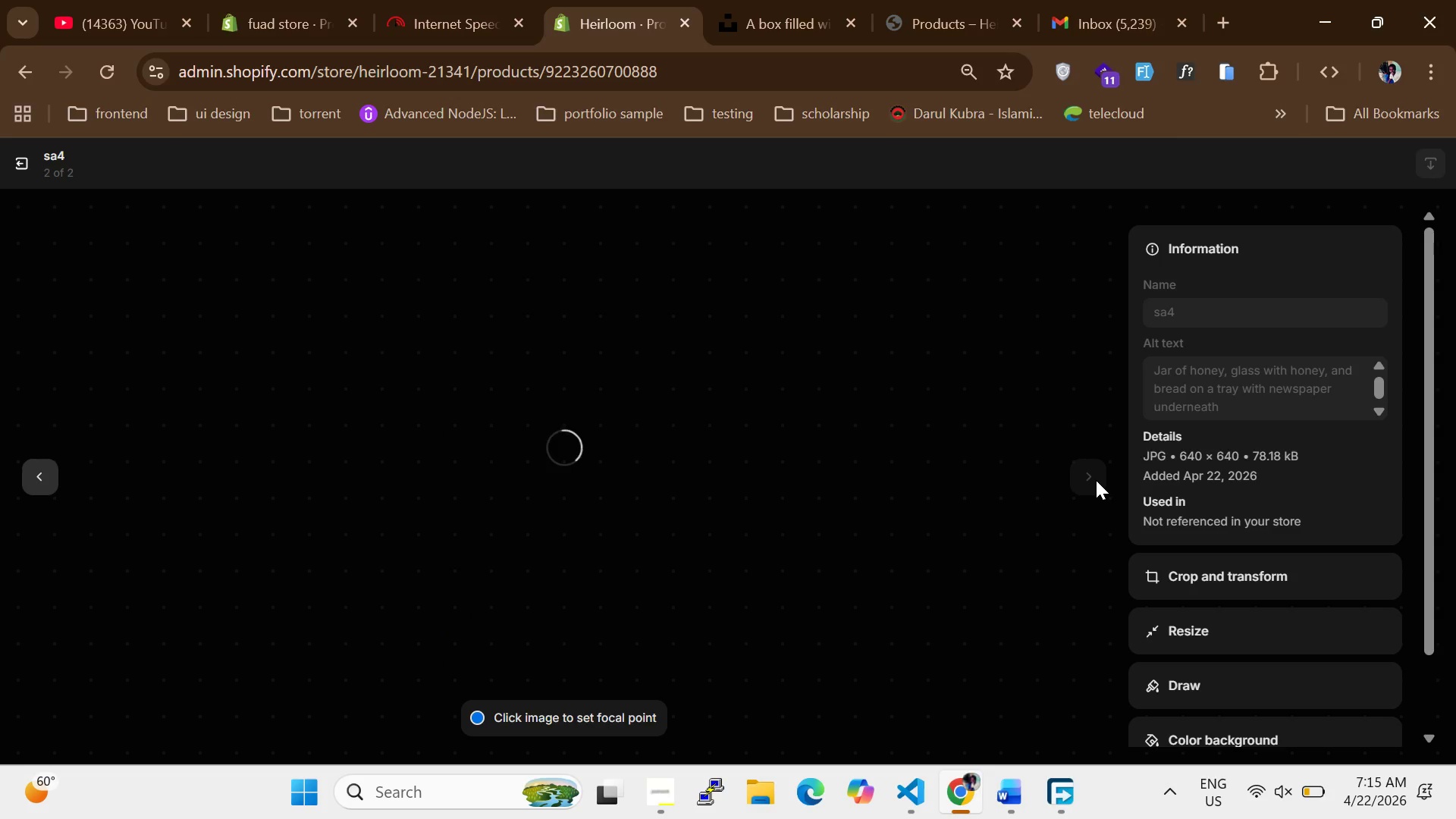 
wait(9.62)
 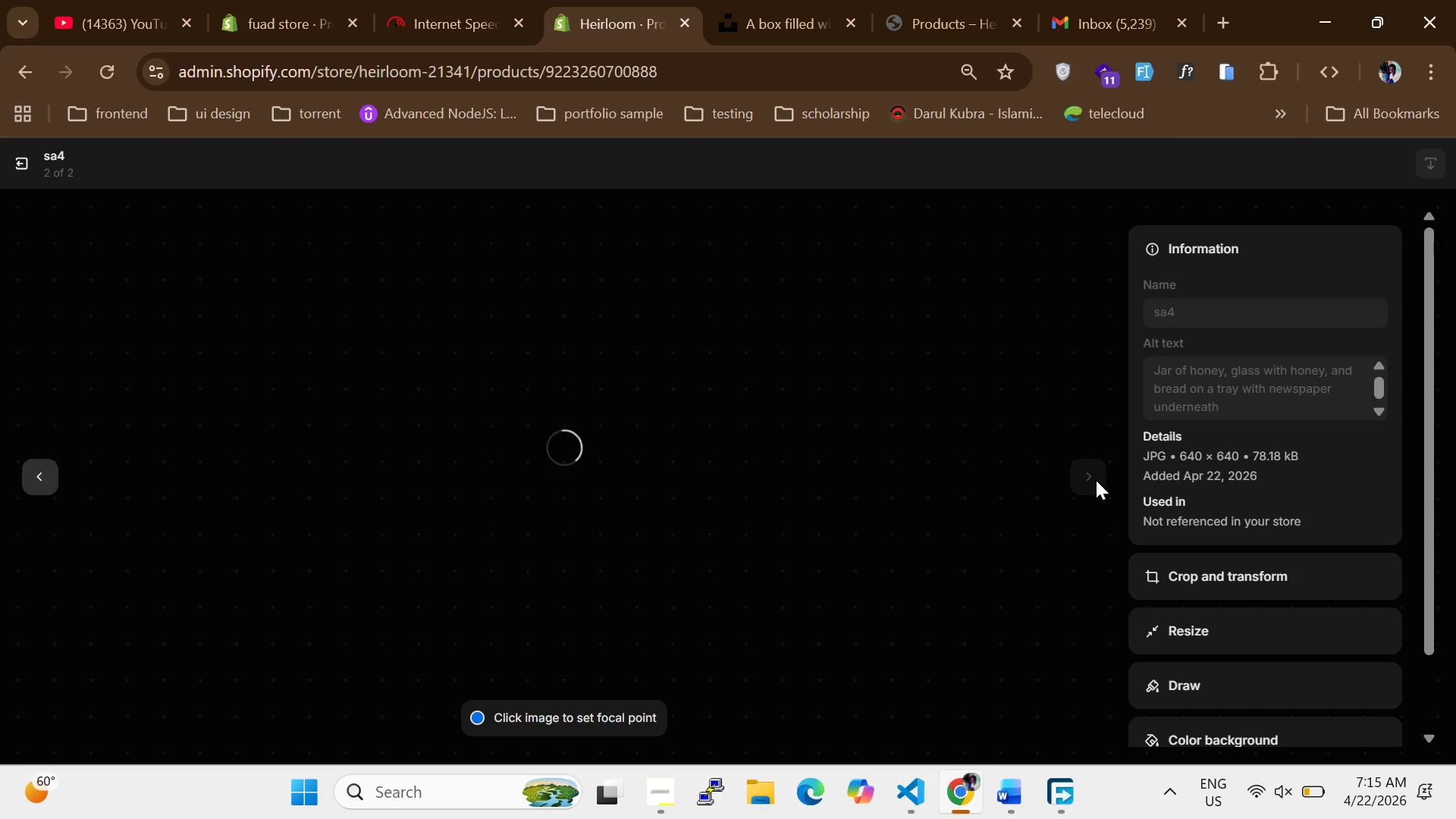 
left_click([1347, 408])
 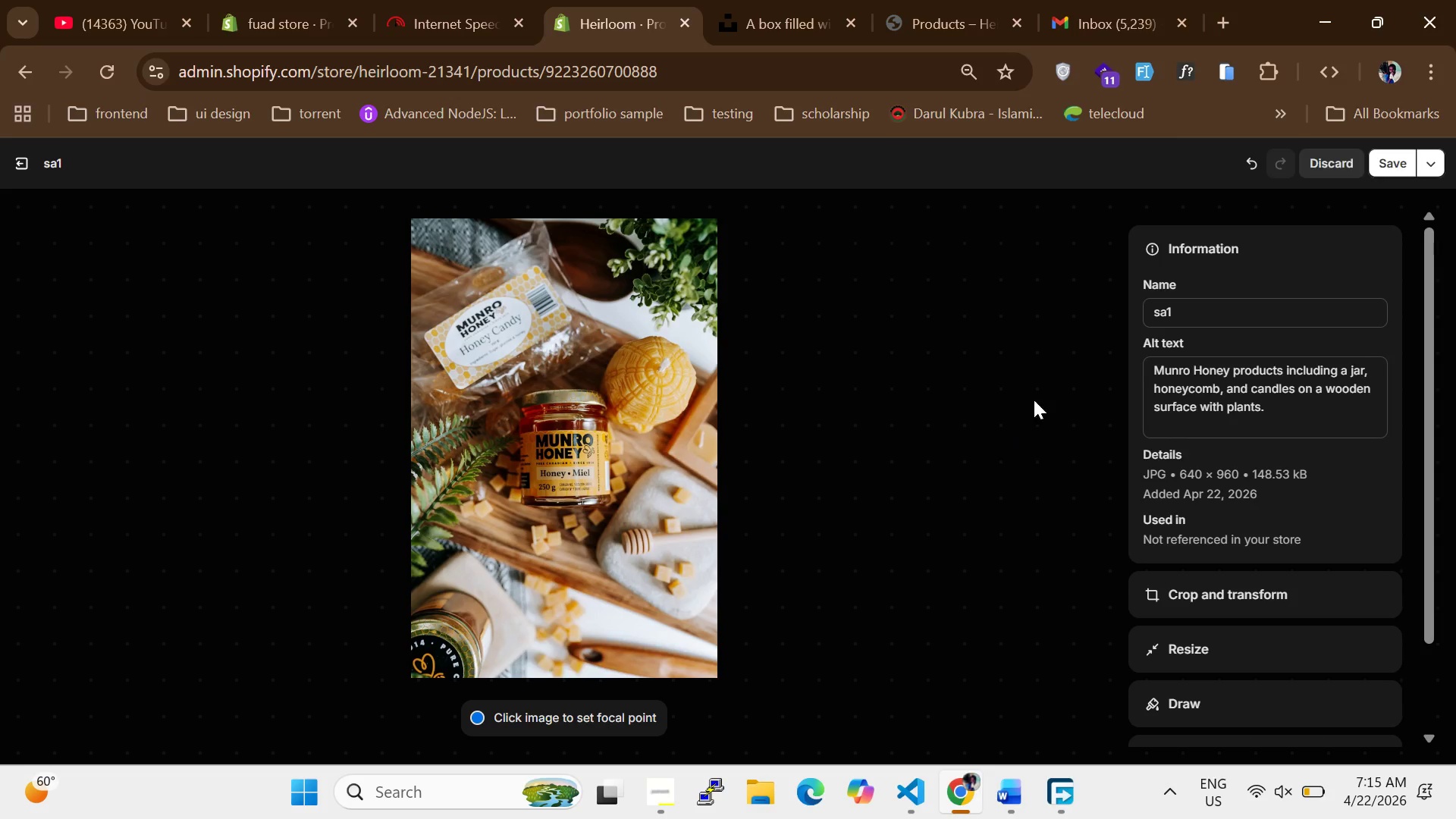 
wait(5.14)
 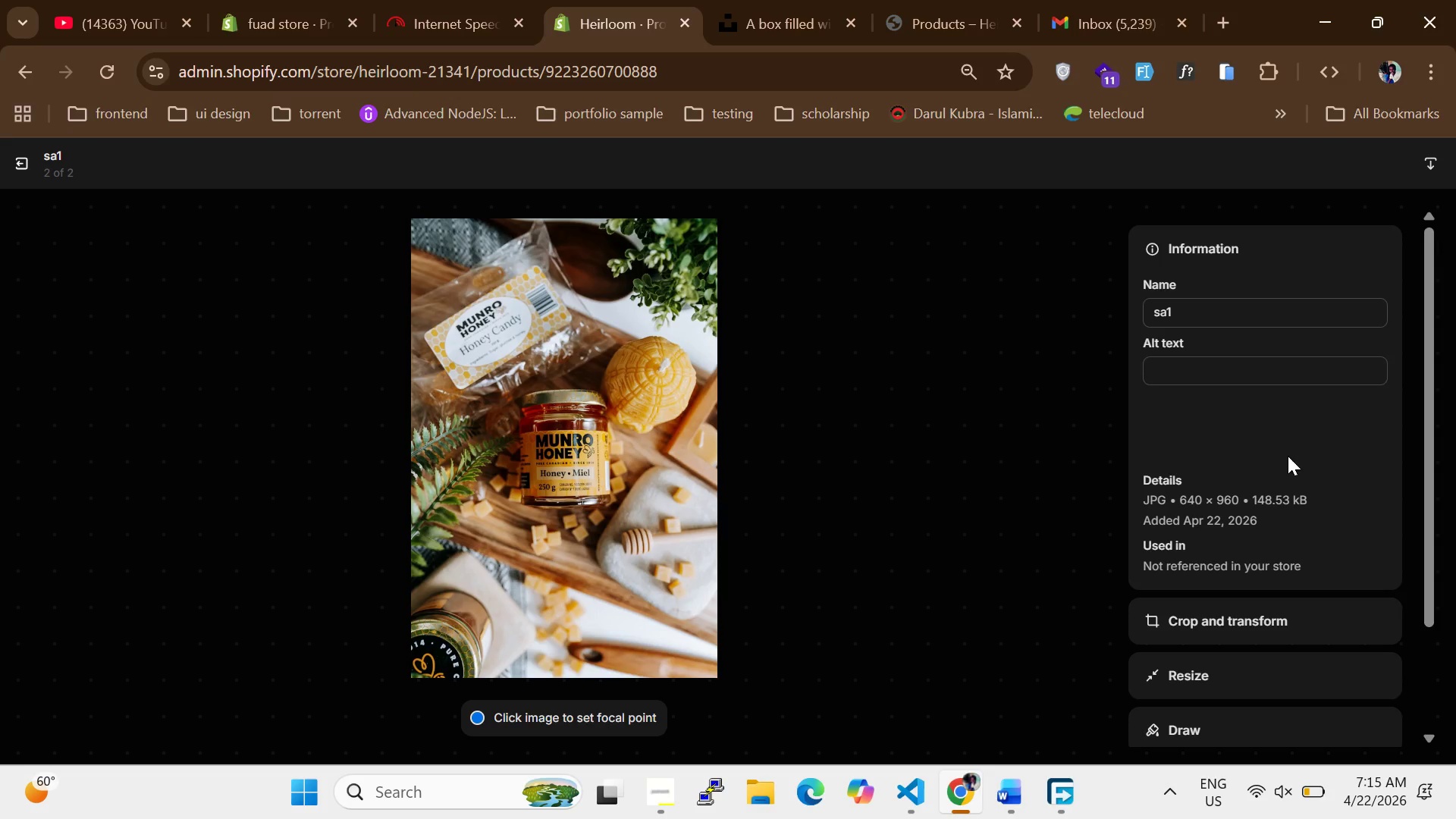 
left_click([1398, 168])
 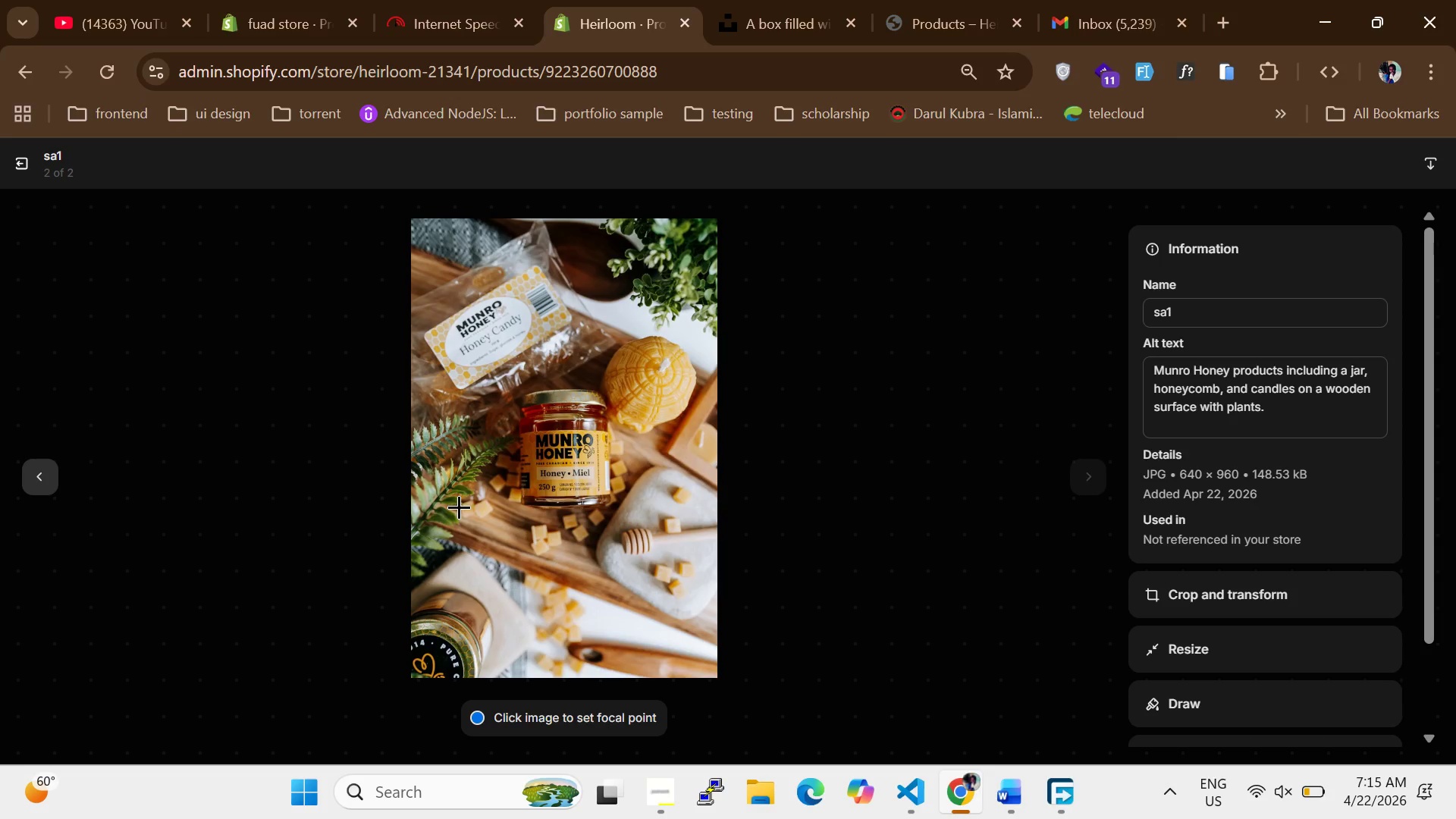 
wait(7.81)
 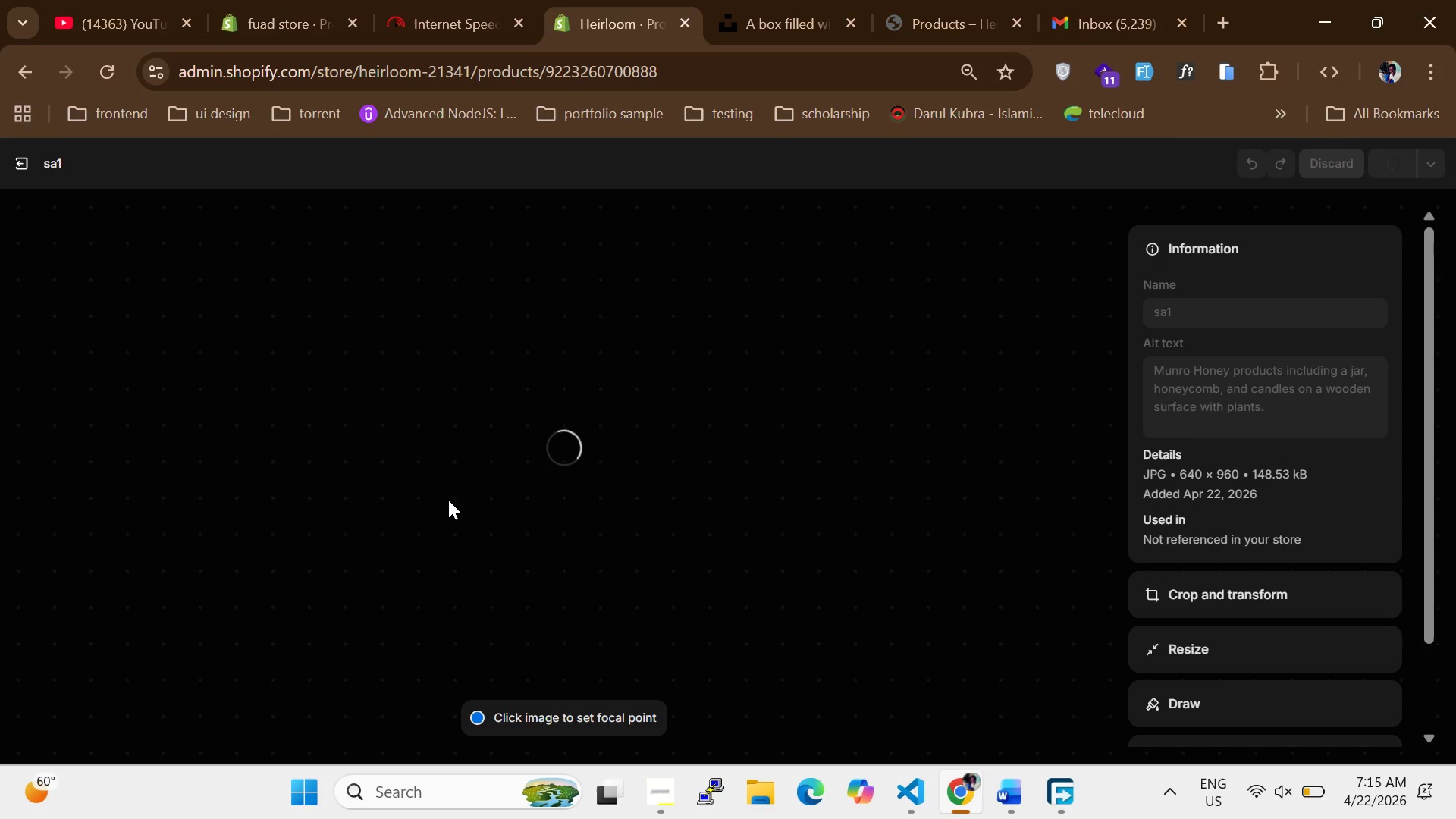 
mouse_move([27, 180])
 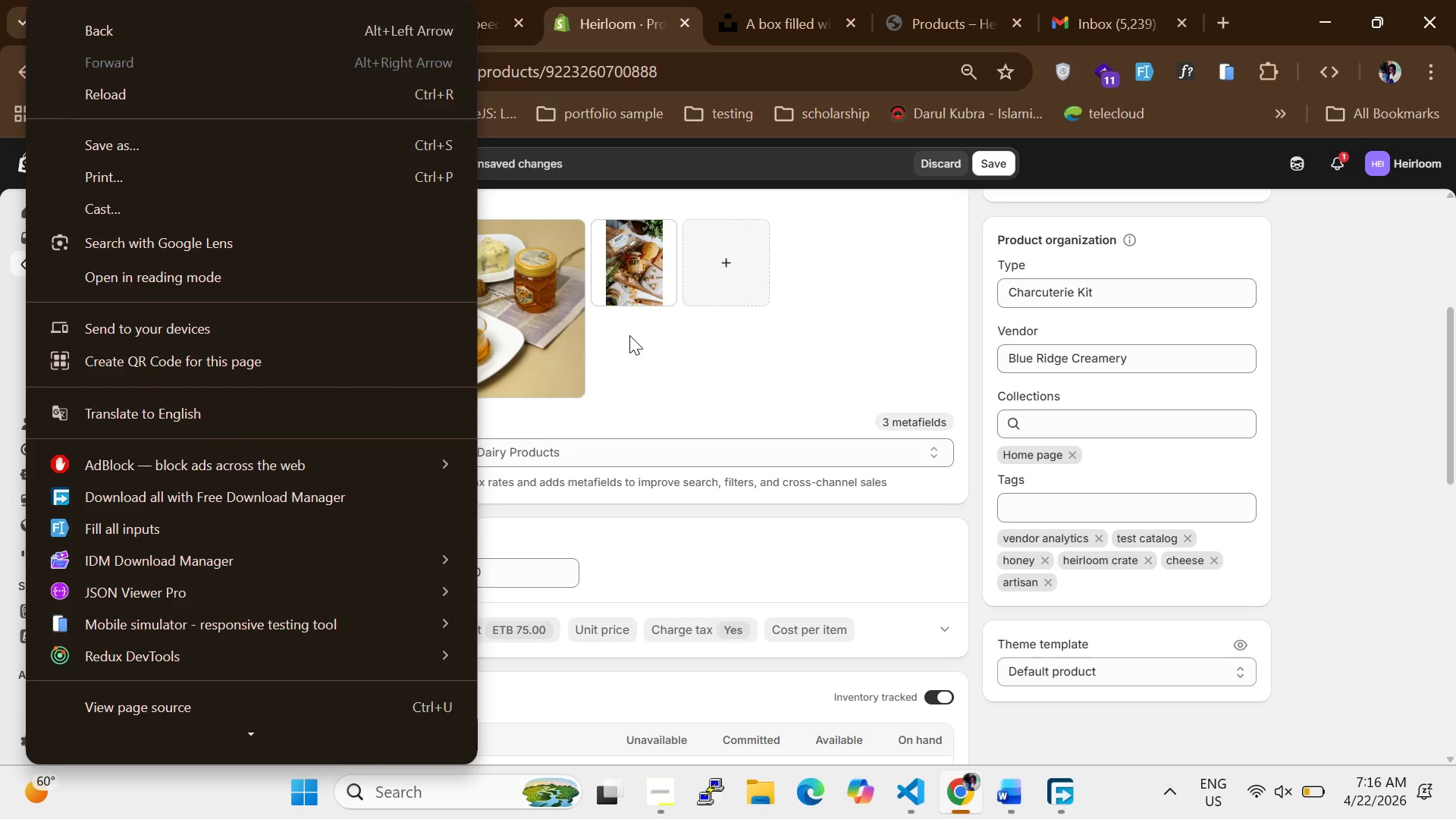 
left_click([630, 343])
 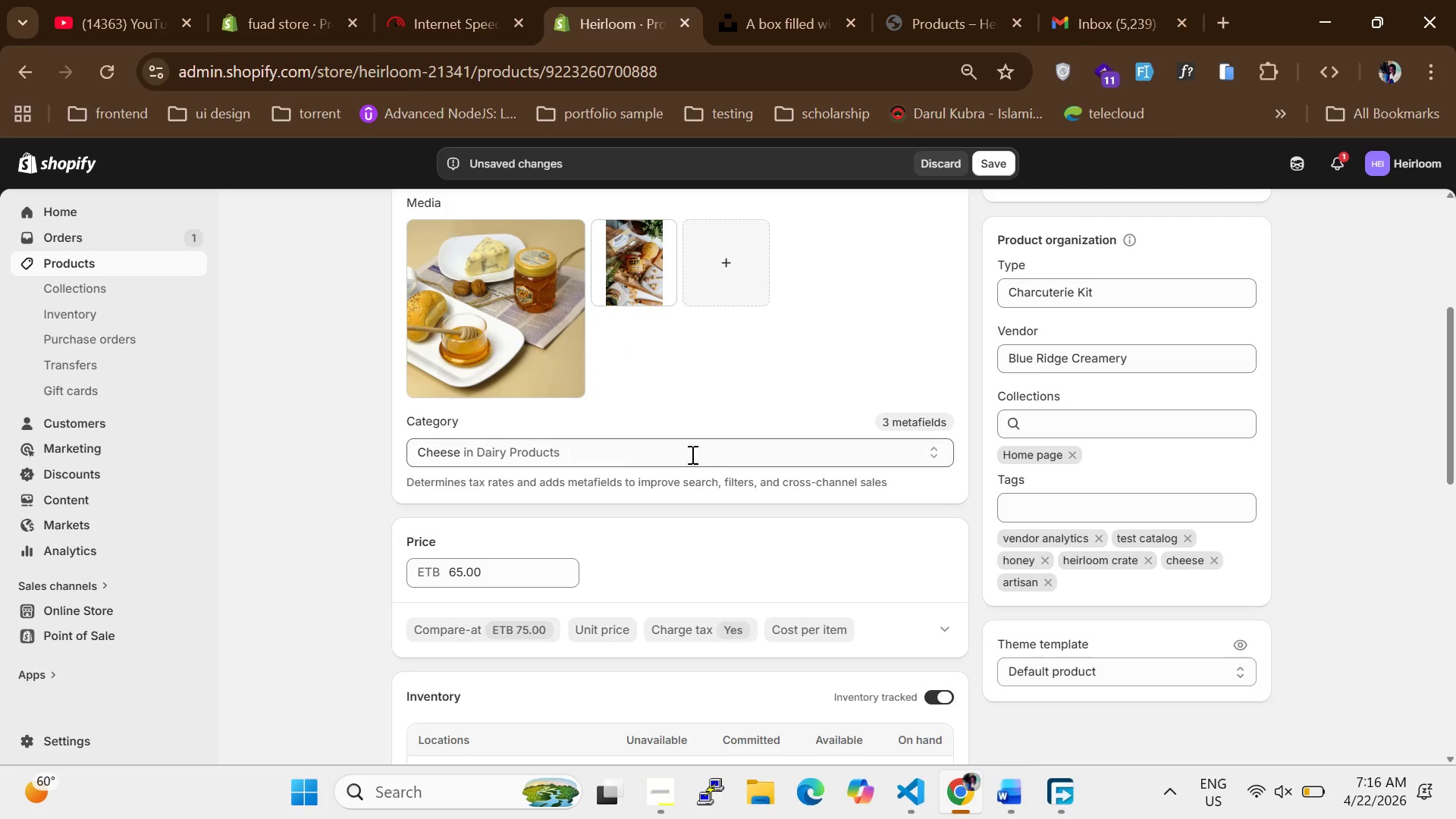 
scroll: coordinate [706, 466], scroll_direction: down, amount: 15.0
 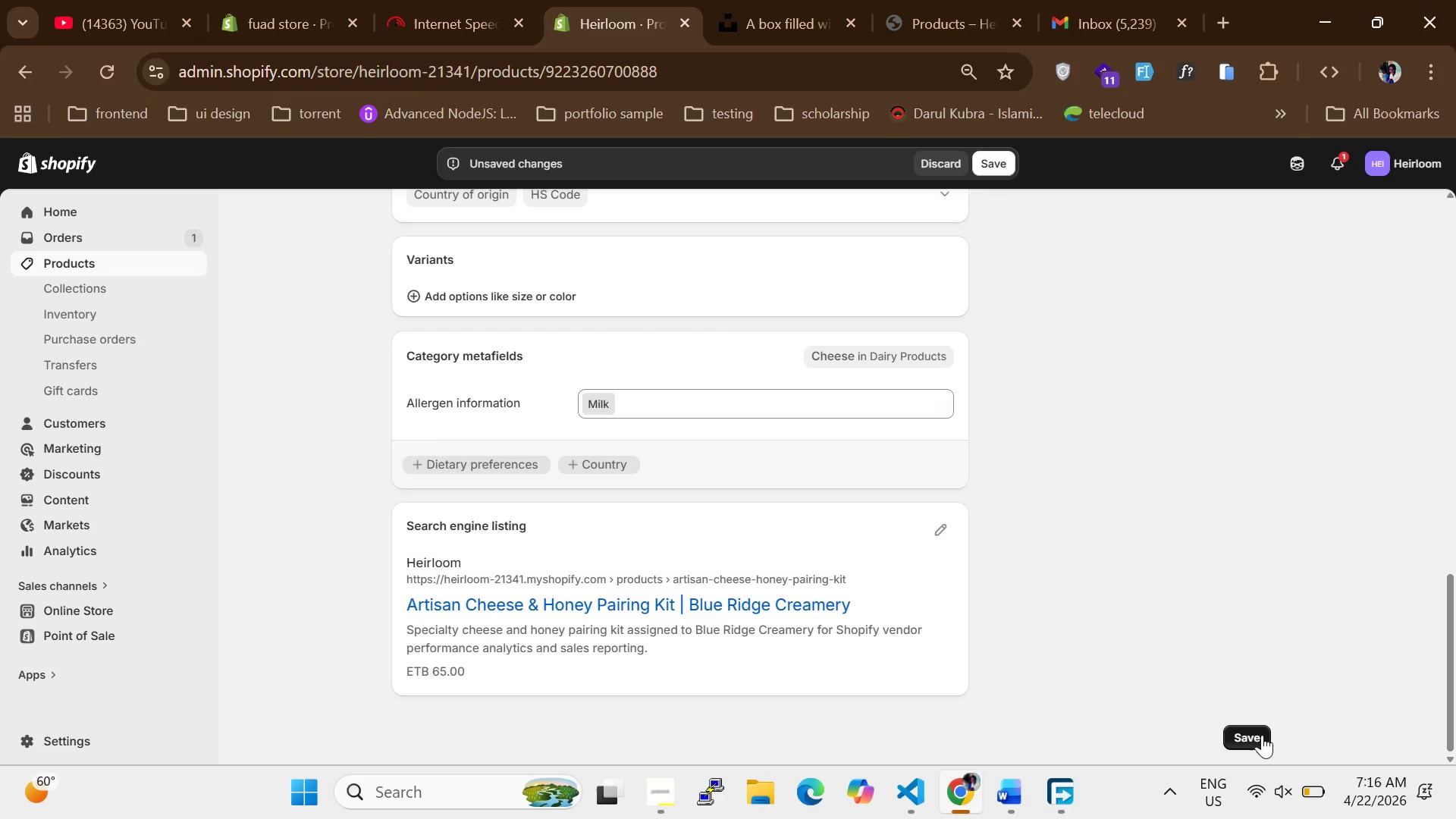 
wait(10.22)
 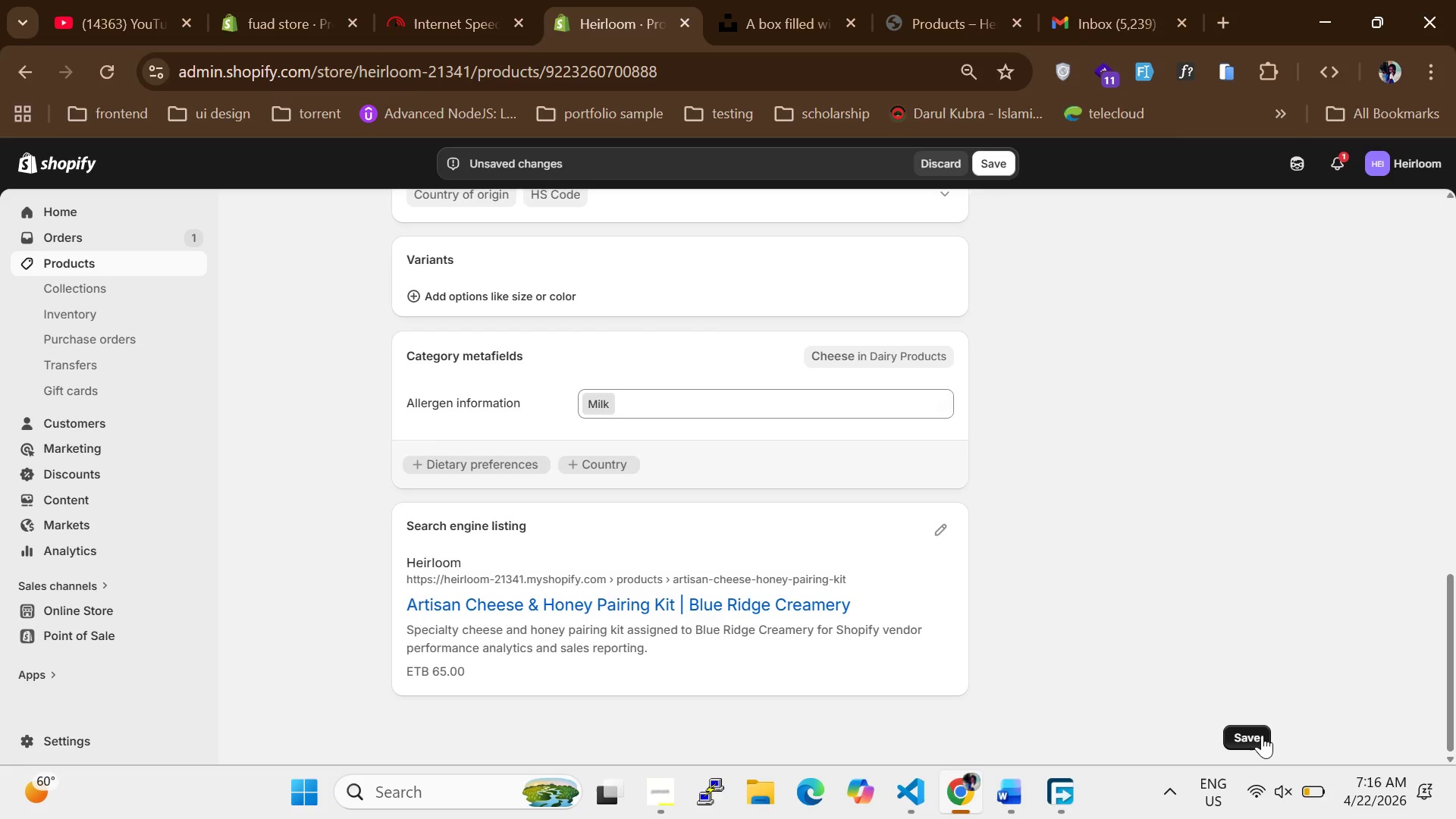 
left_click([1134, 447])
 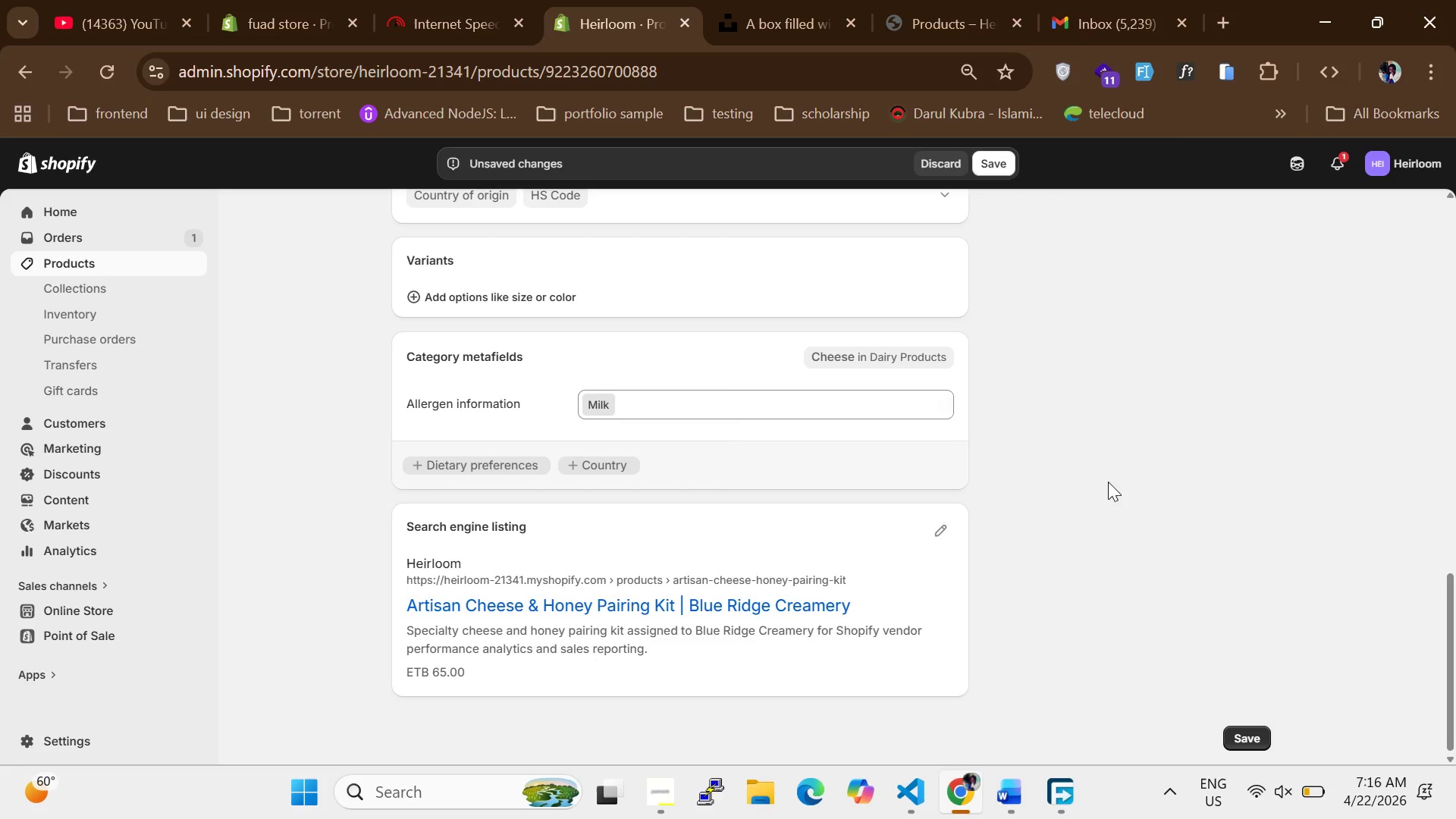 
wait(6.94)
 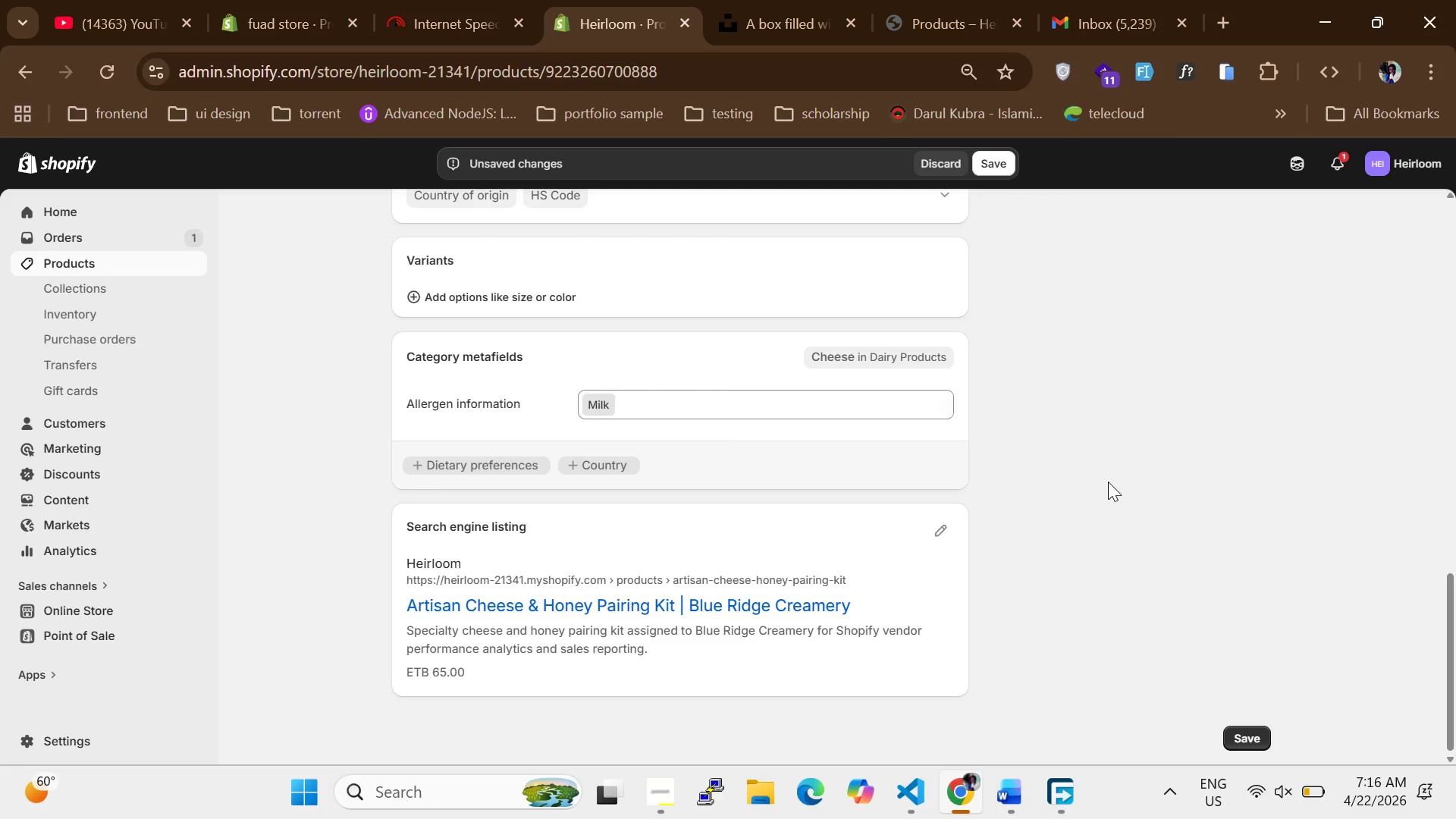 
left_click([1008, 161])
 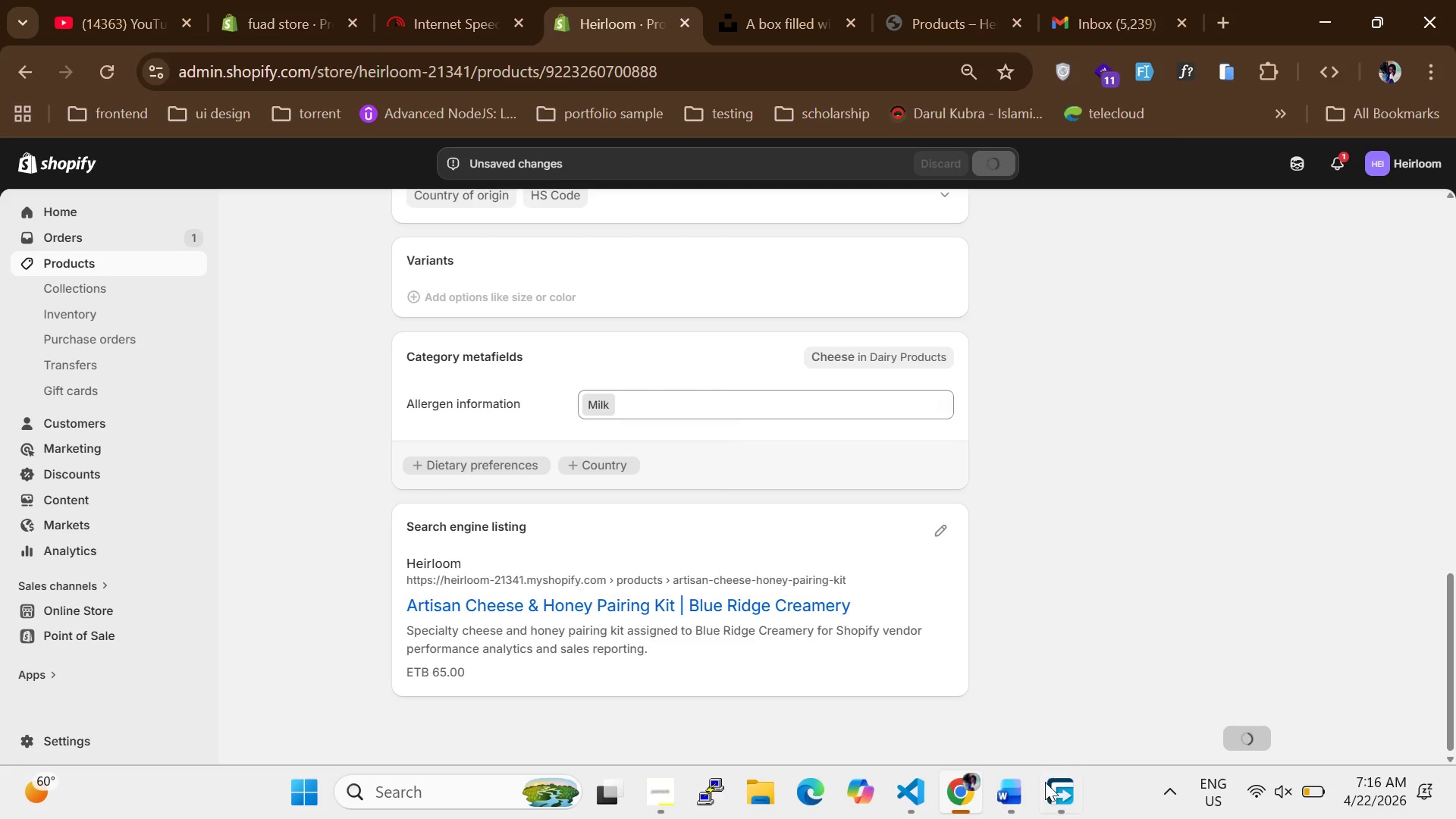 
left_click([1005, 809])
 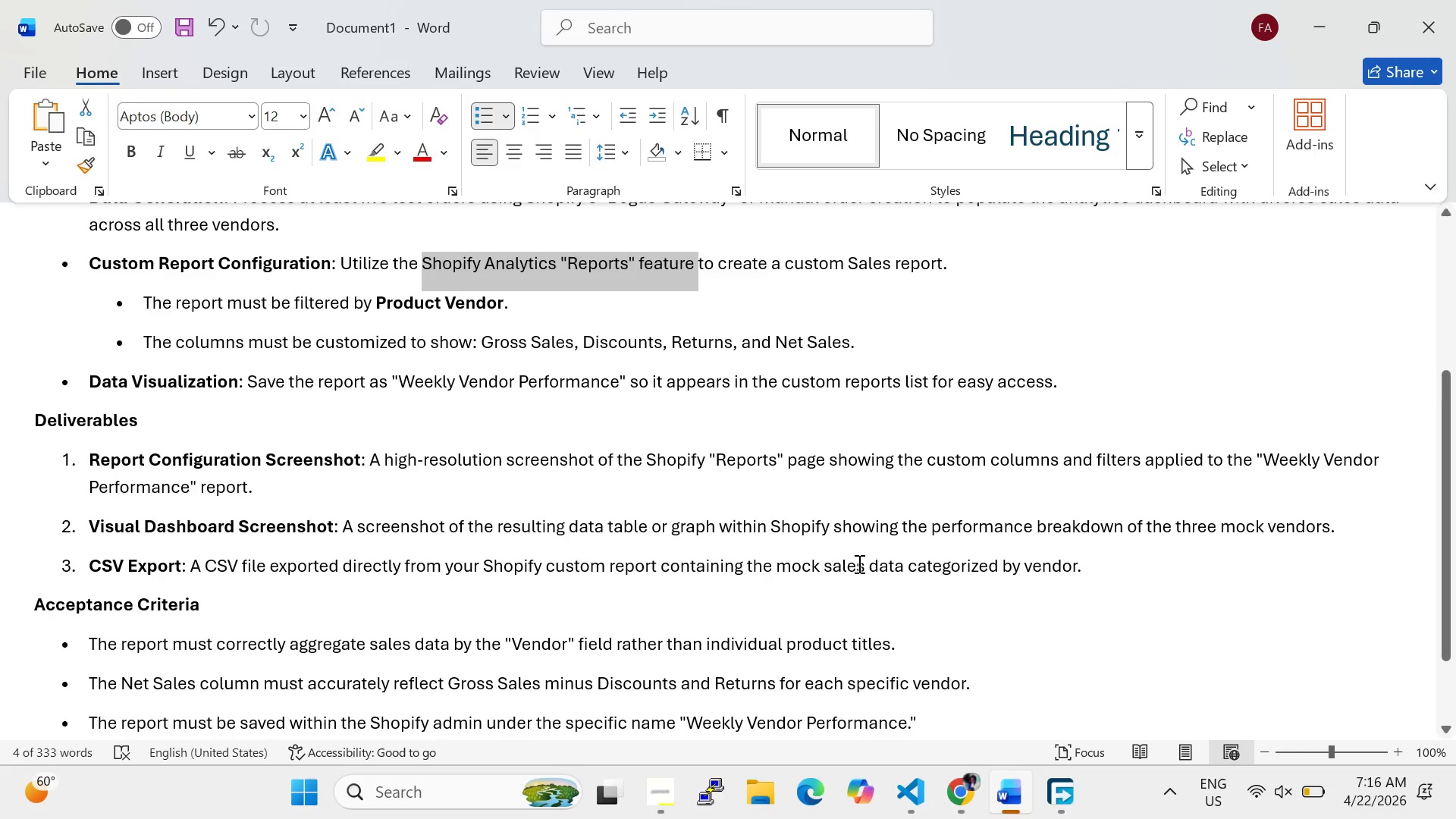 
scroll: coordinate [855, 566], scroll_direction: up, amount: 4.0
 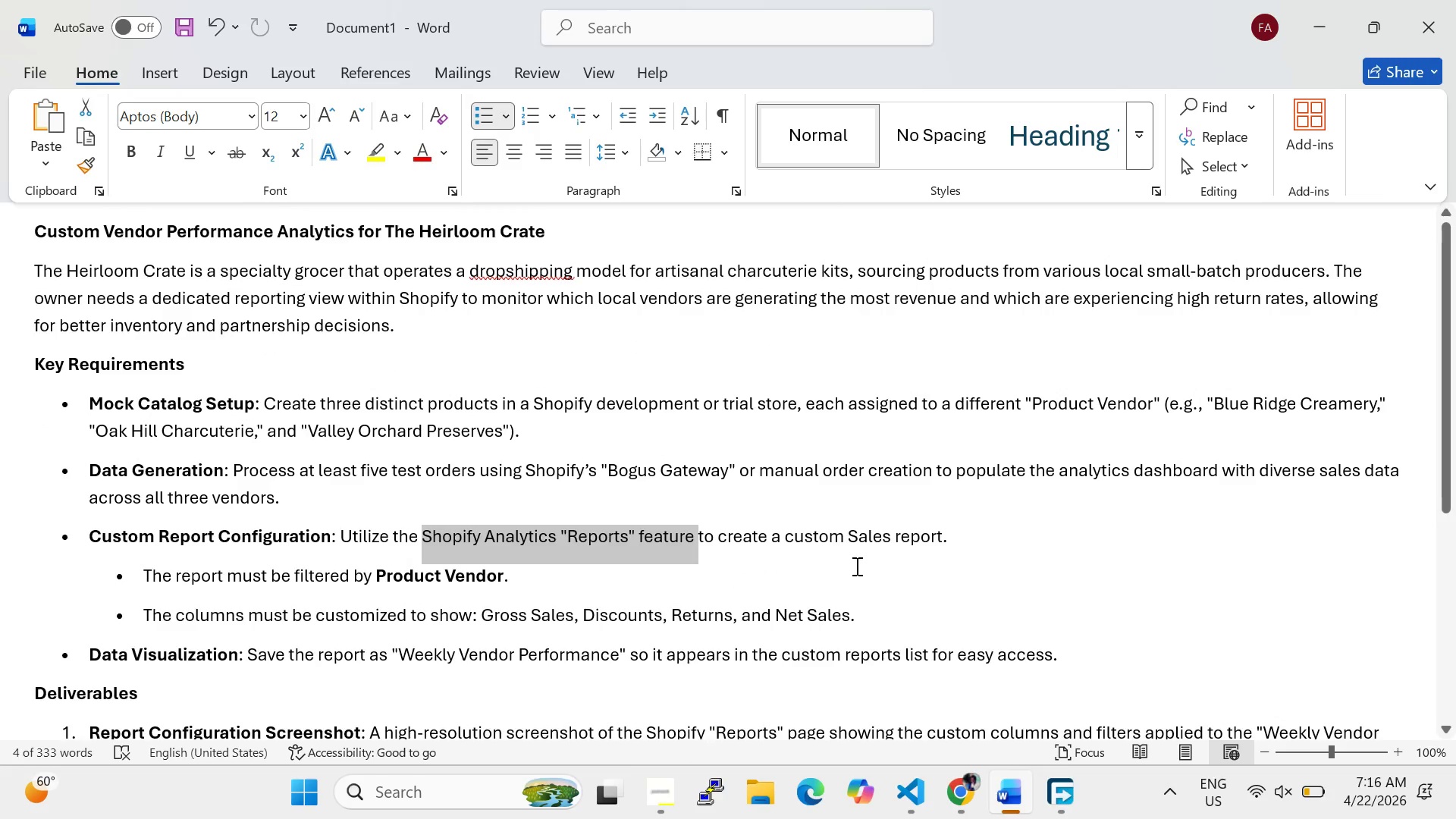 
scroll: coordinate [855, 566], scroll_direction: down, amount: 2.0
 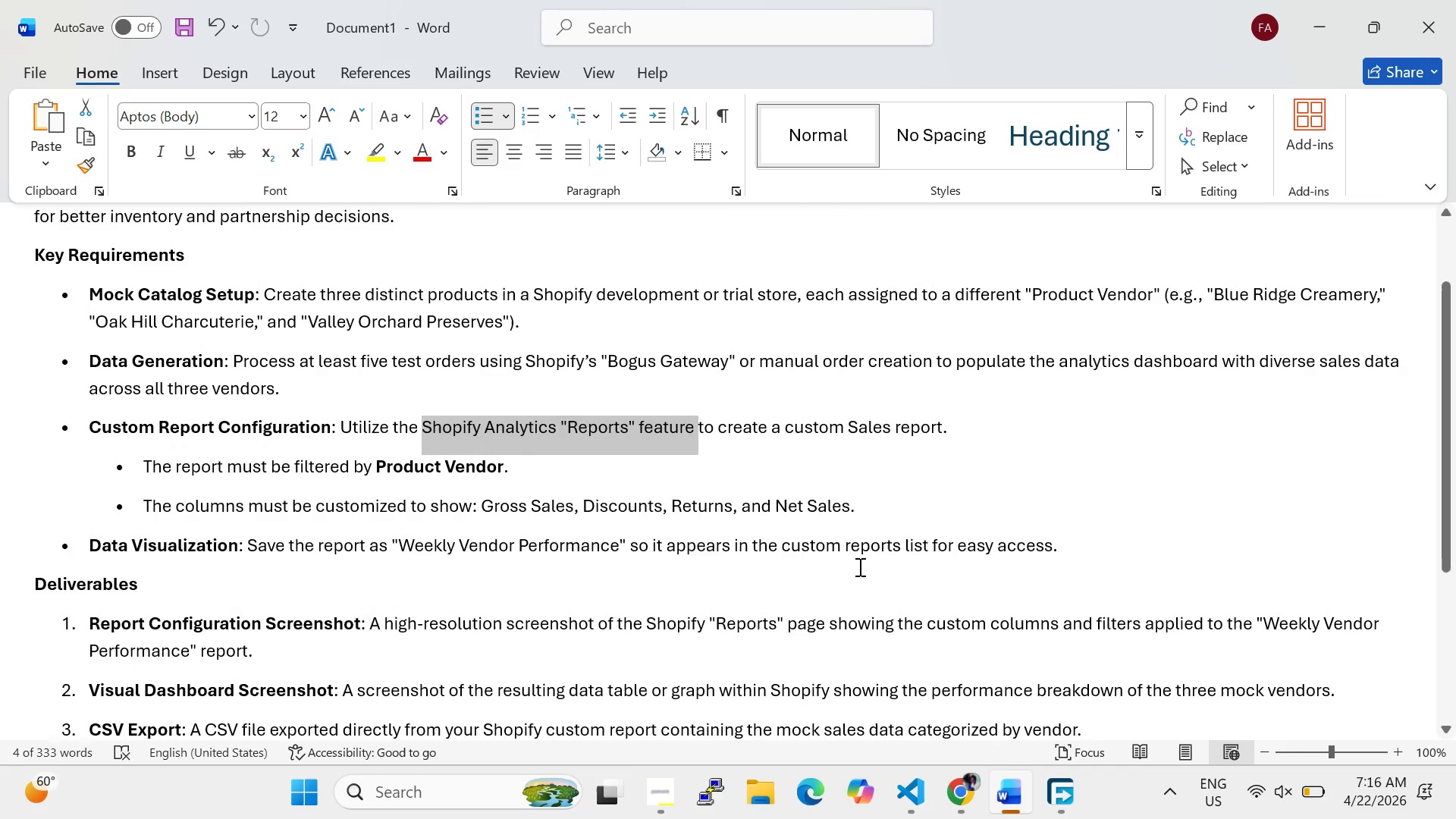 
wait(5.56)
 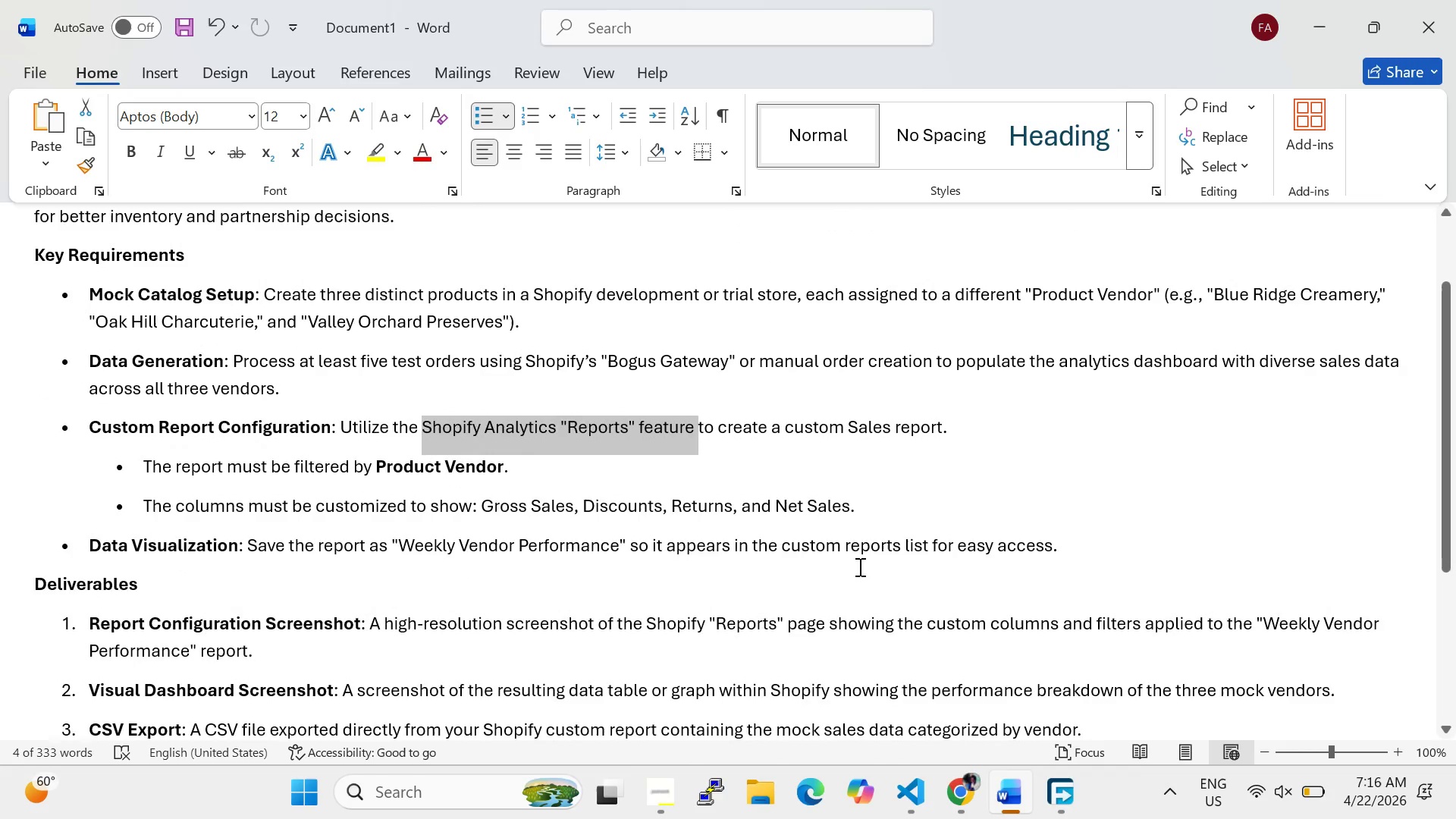 
scroll: coordinate [861, 566], scroll_direction: down, amount: 5.0
 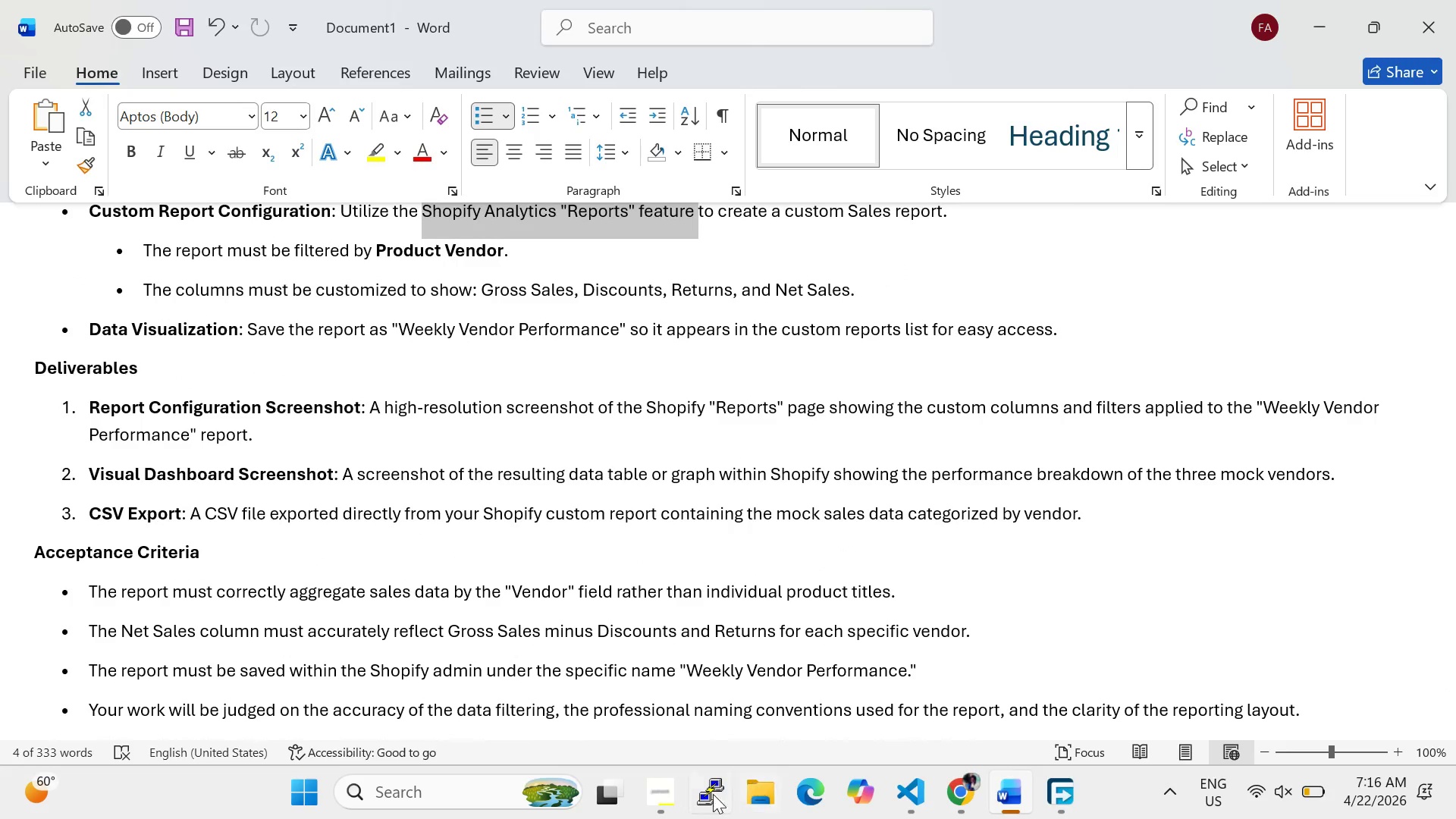 
left_click([671, 804])
 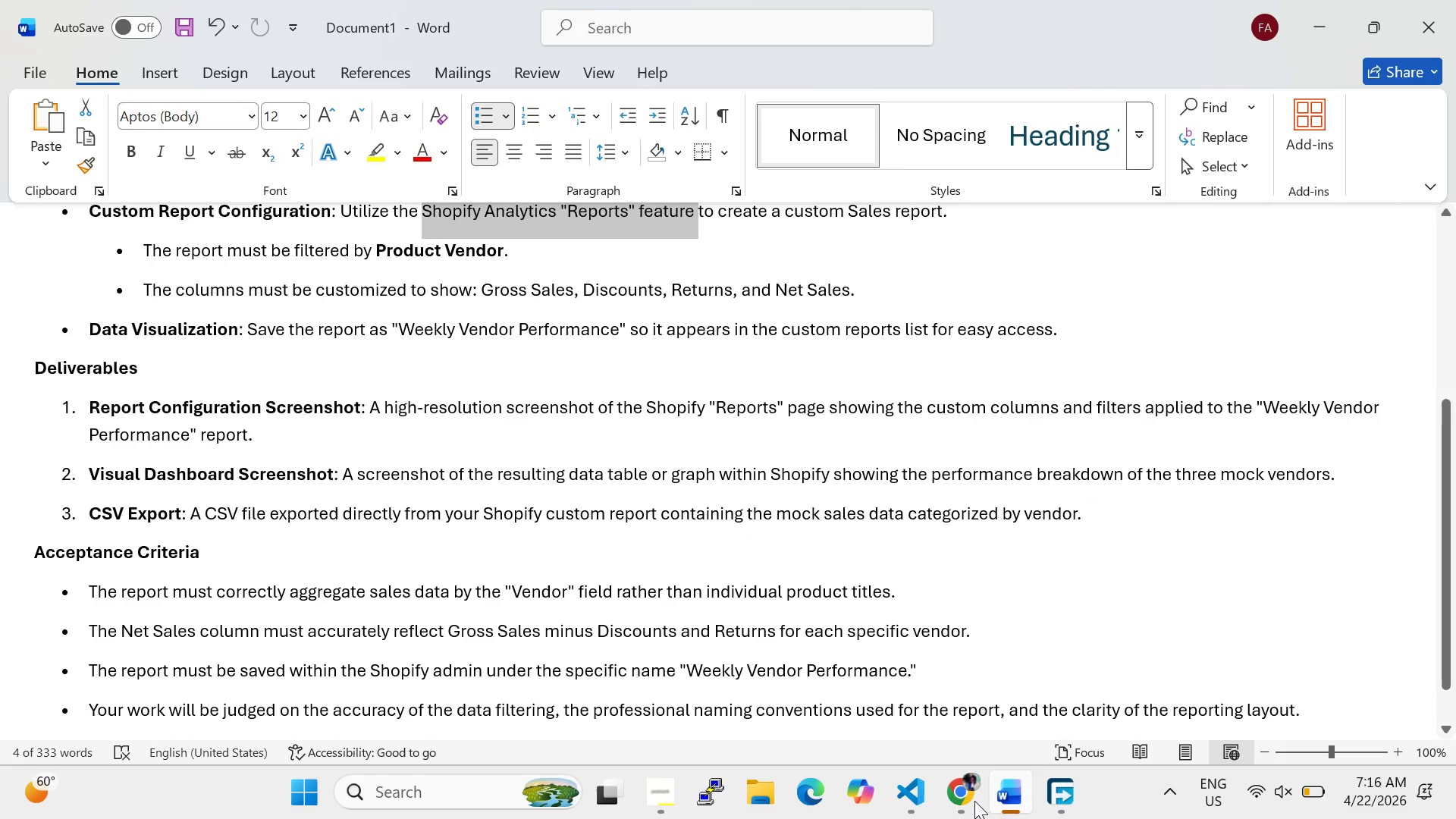 
left_click([971, 799])
 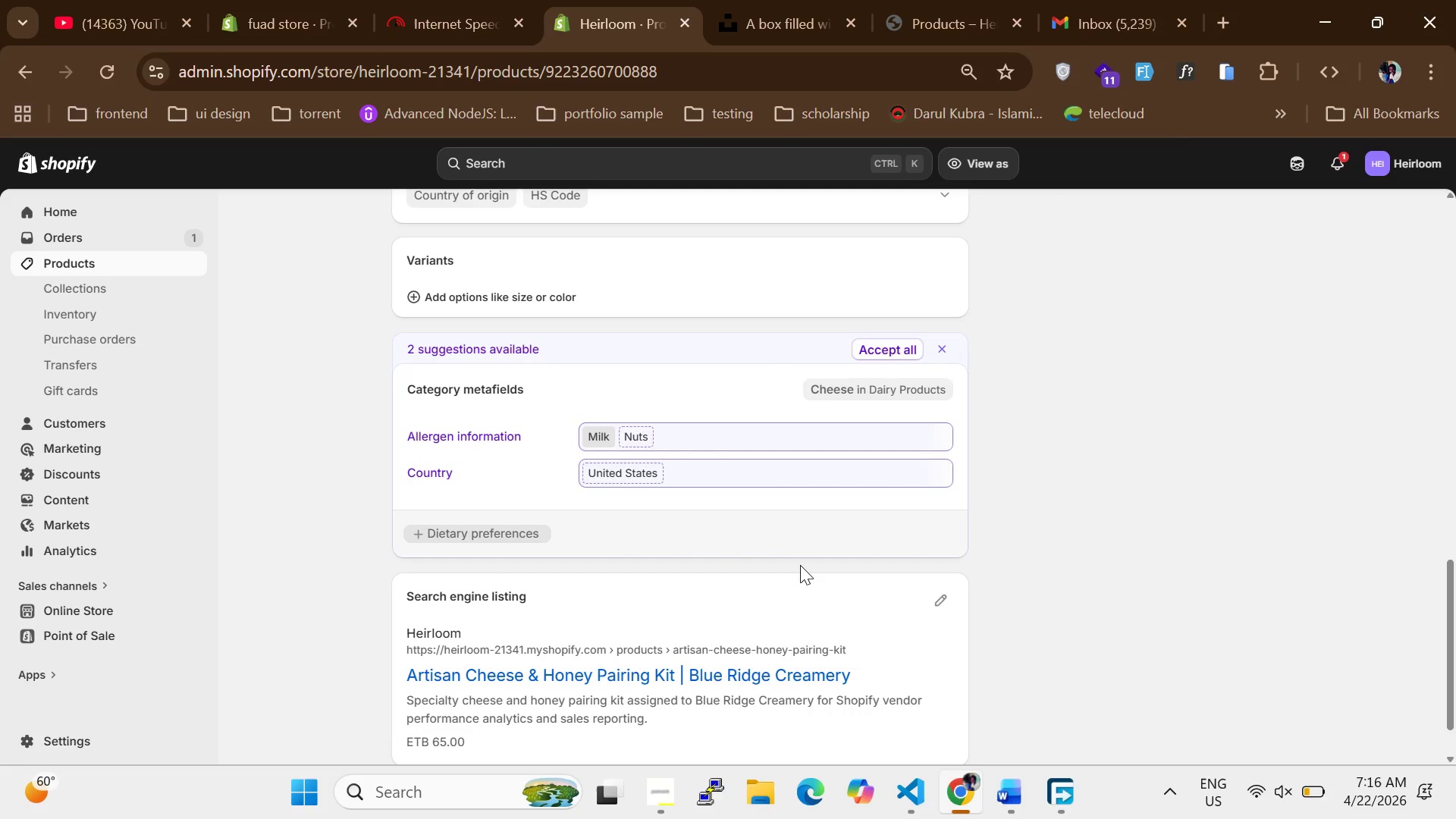 
wait(21.2)
 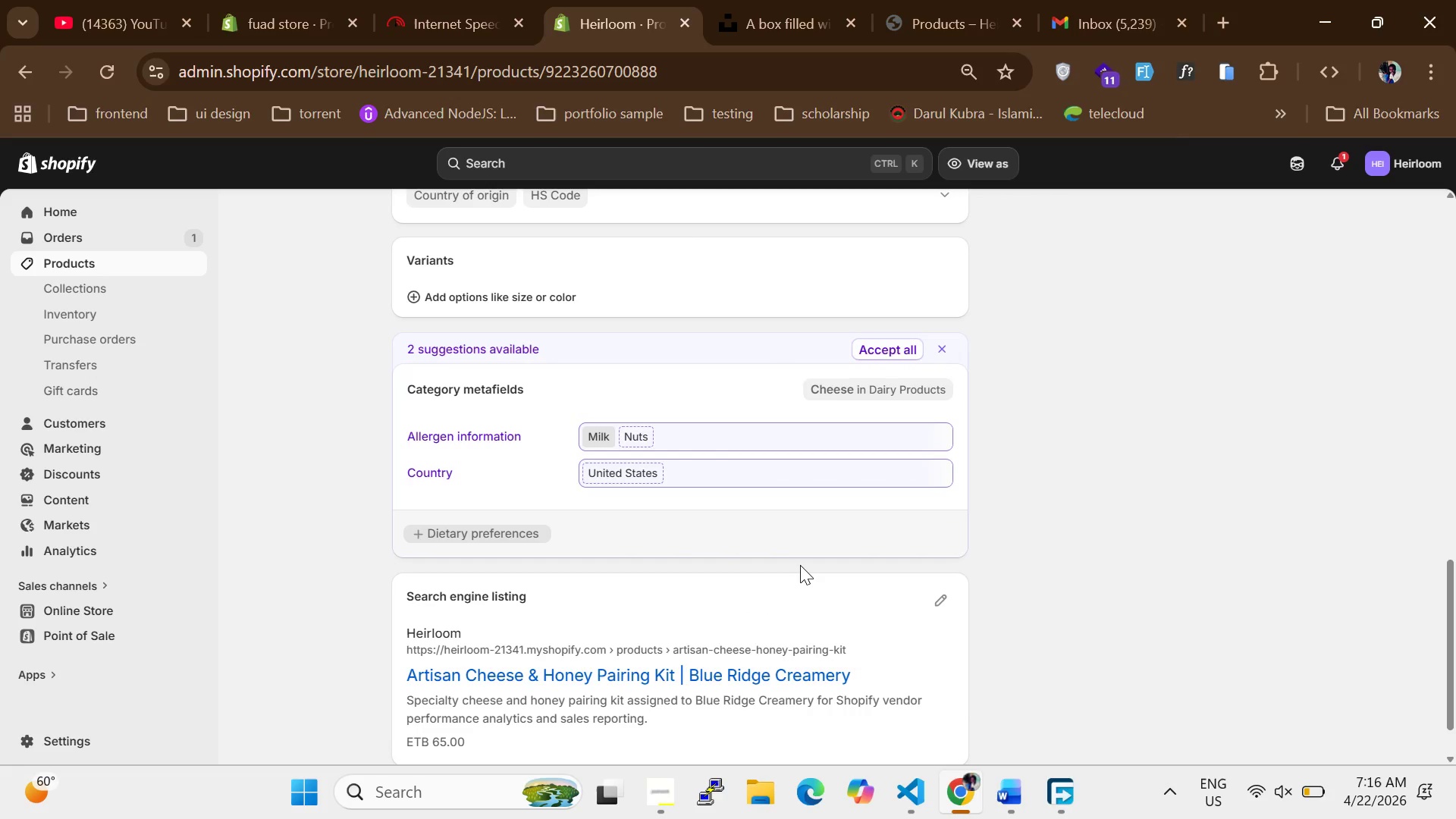 
left_click_drag(start_coordinate=[884, 331], to_coordinate=[884, 339])
 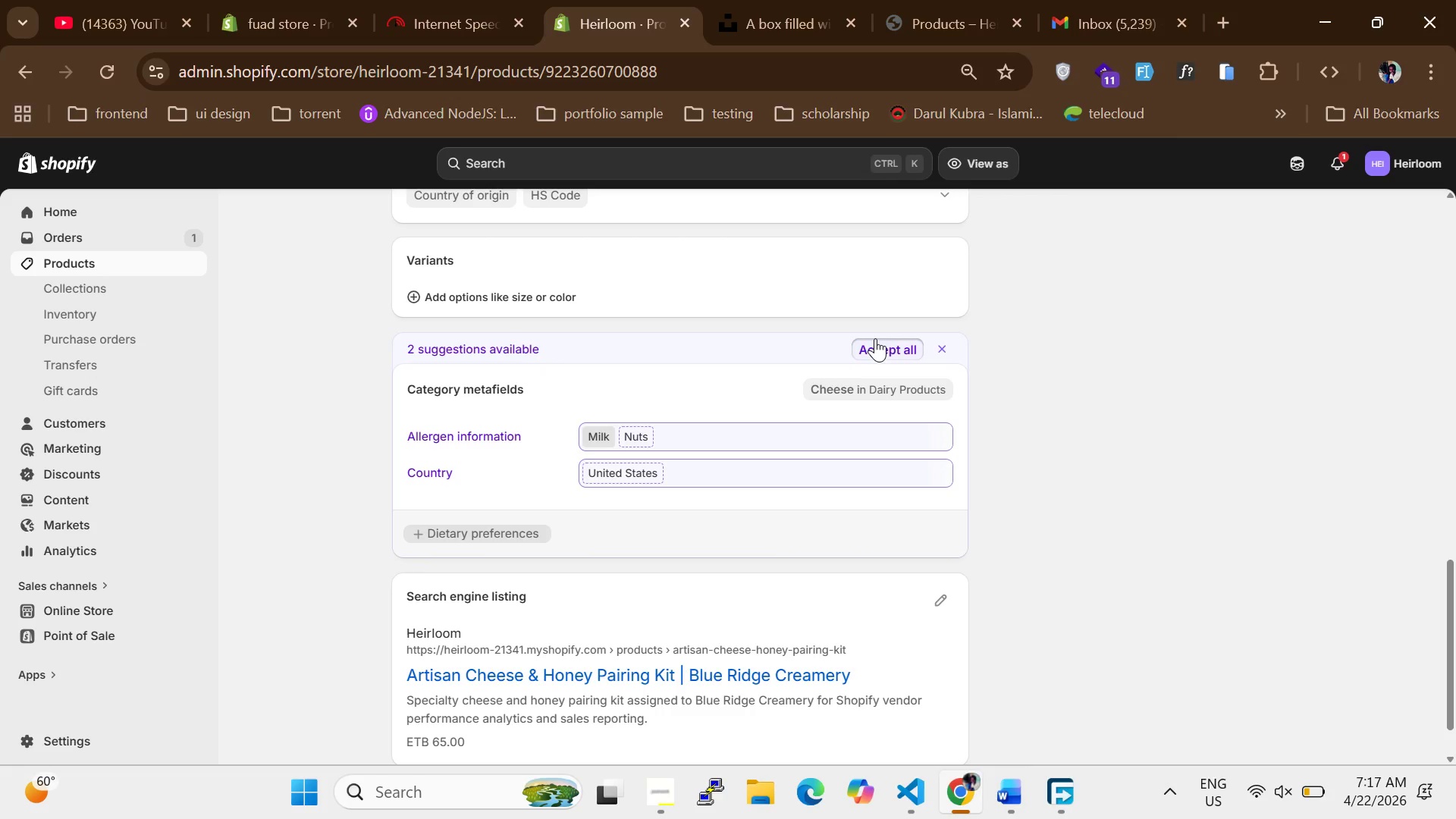 
left_click([875, 338])
 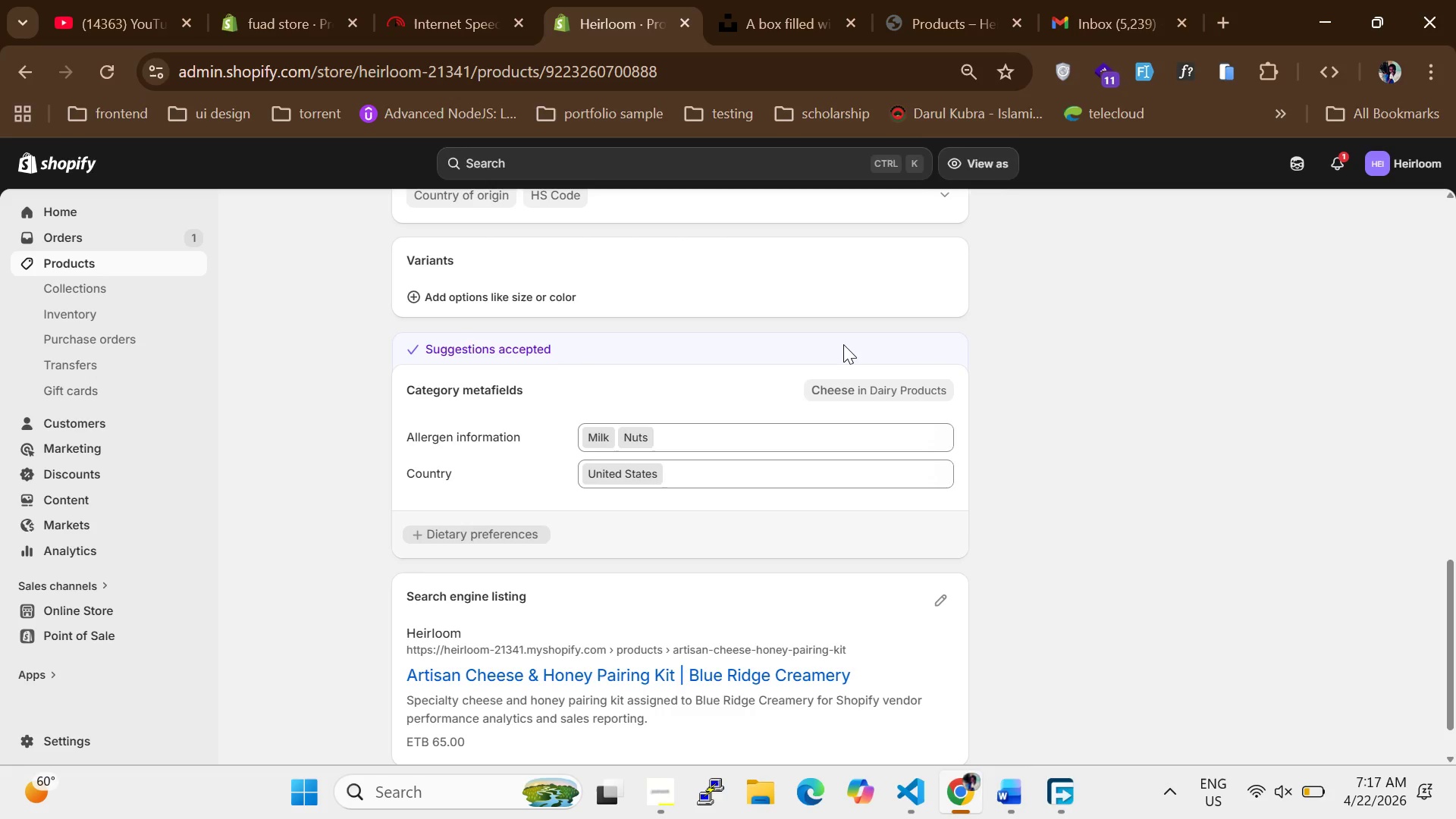 
scroll: coordinate [772, 229], scroll_direction: up, amount: 11.0
 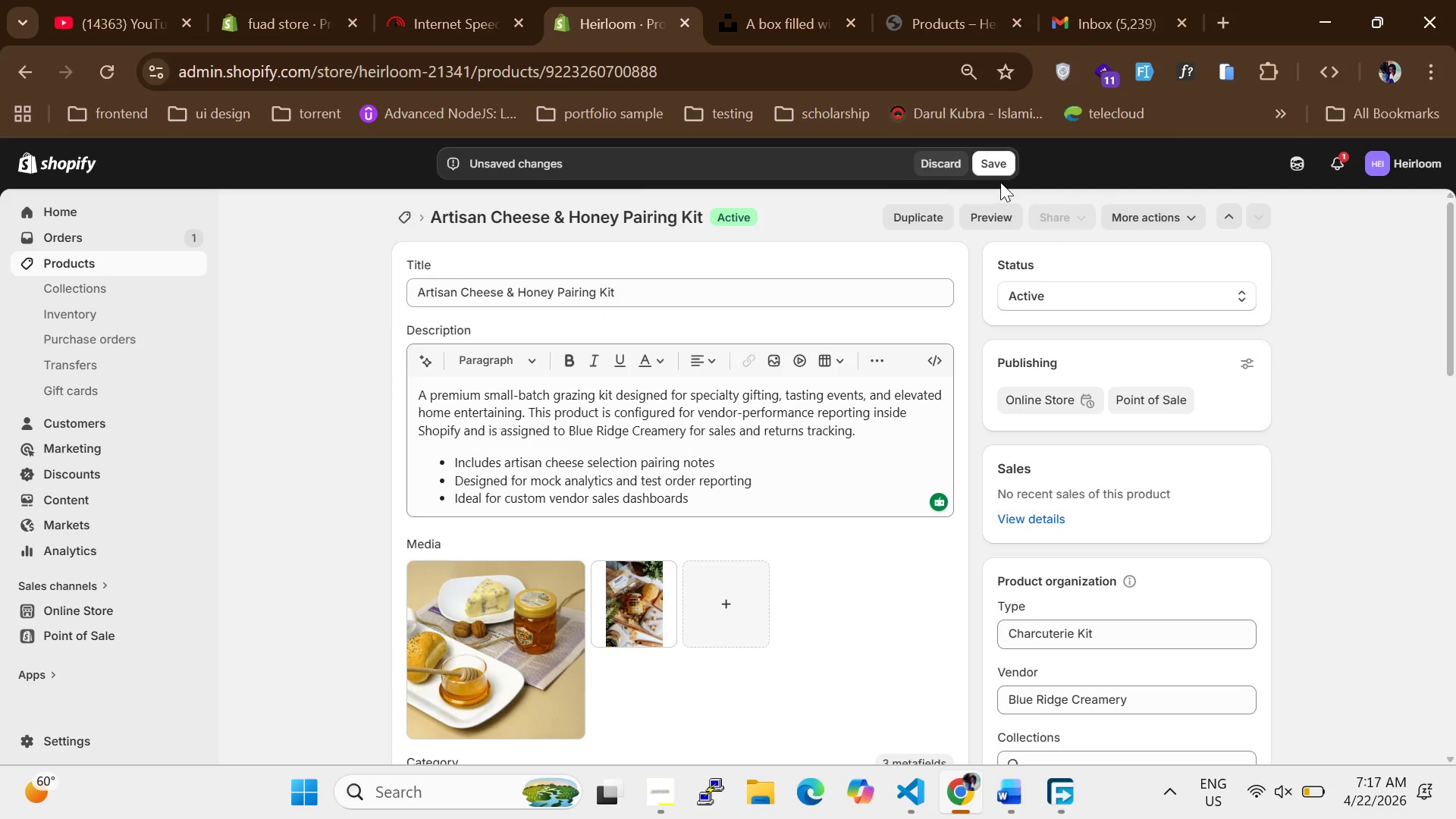 
left_click([993, 169])
 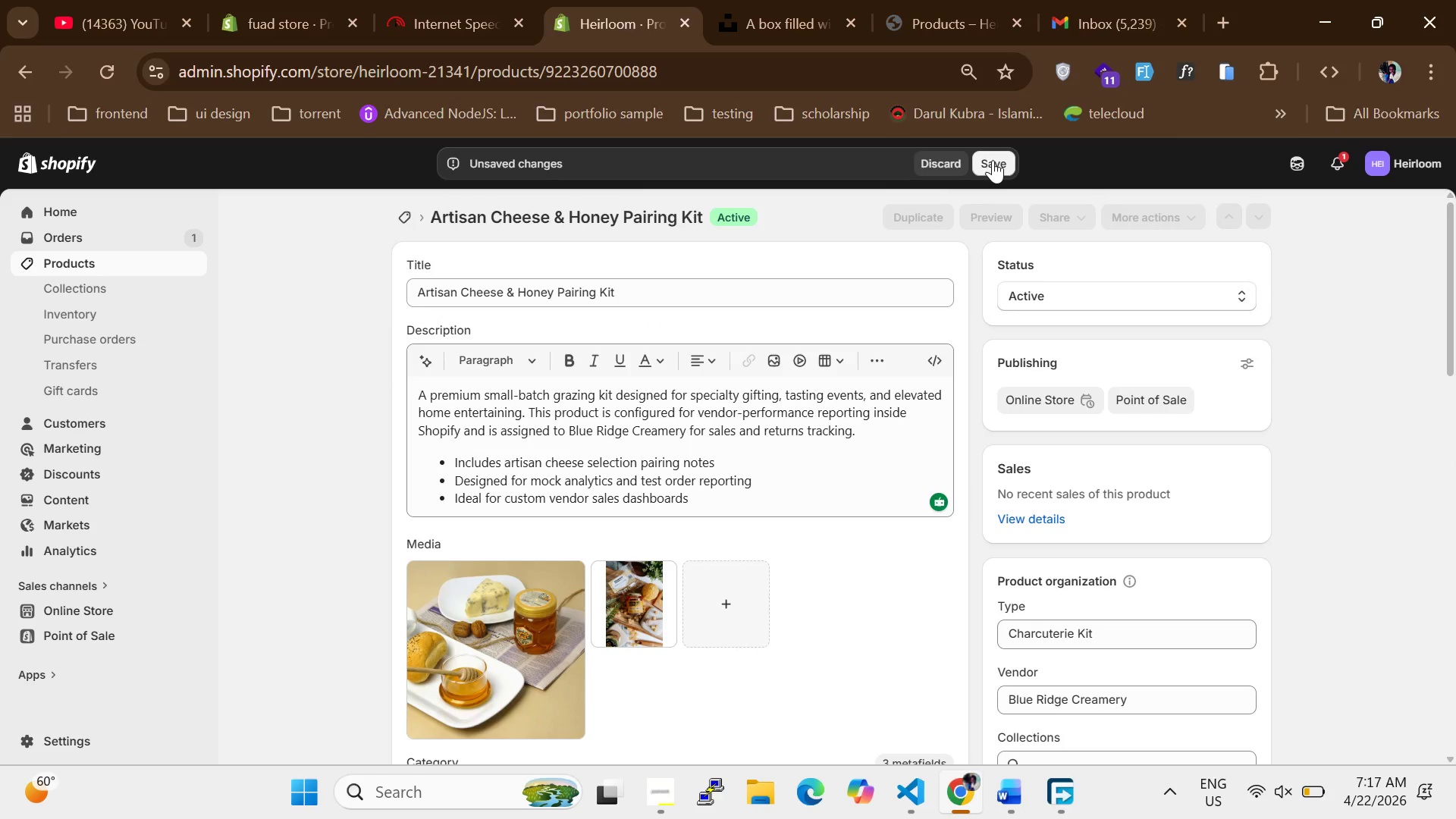 
left_click([993, 160])
 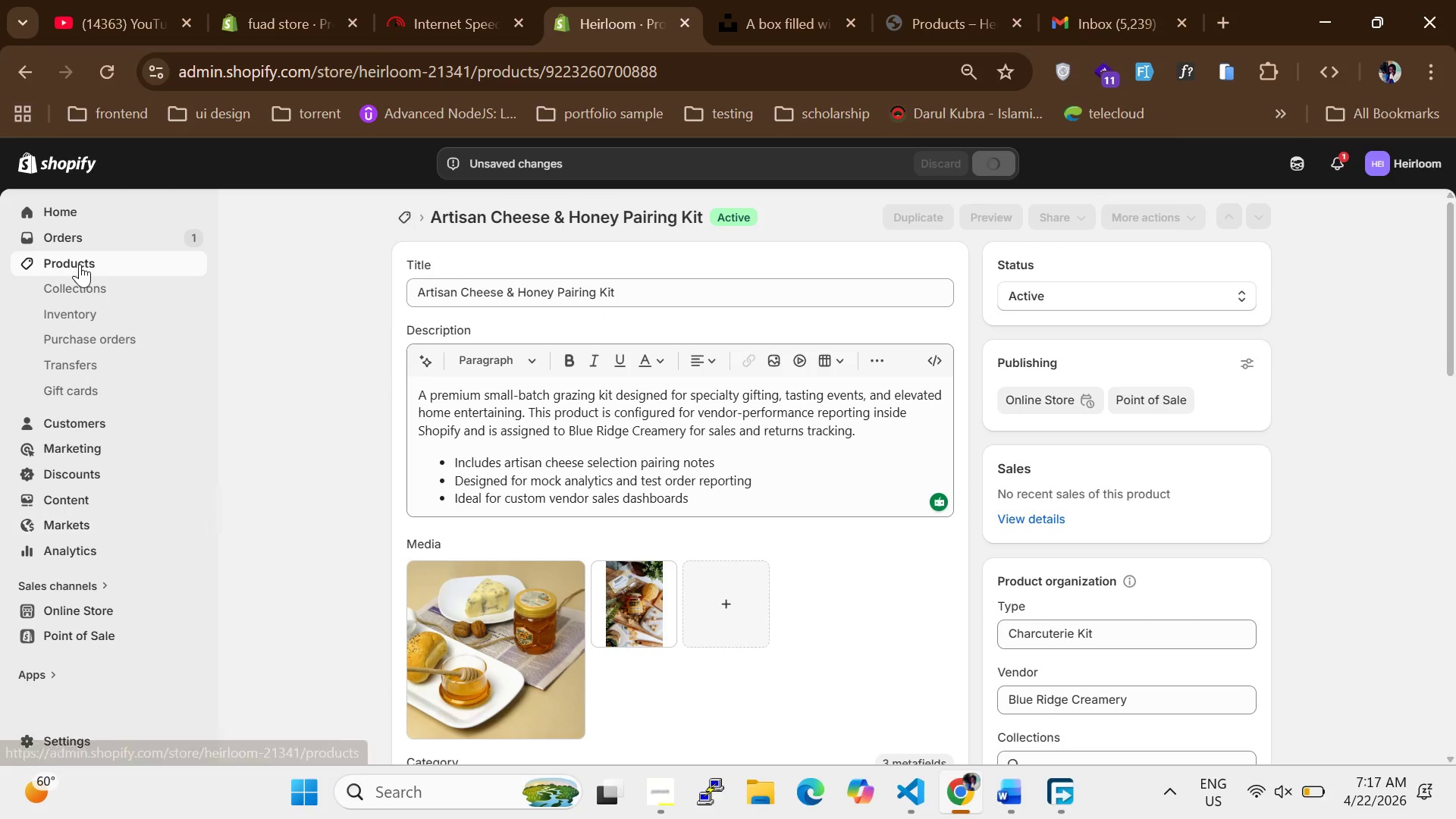 
left_click([80, 262])
 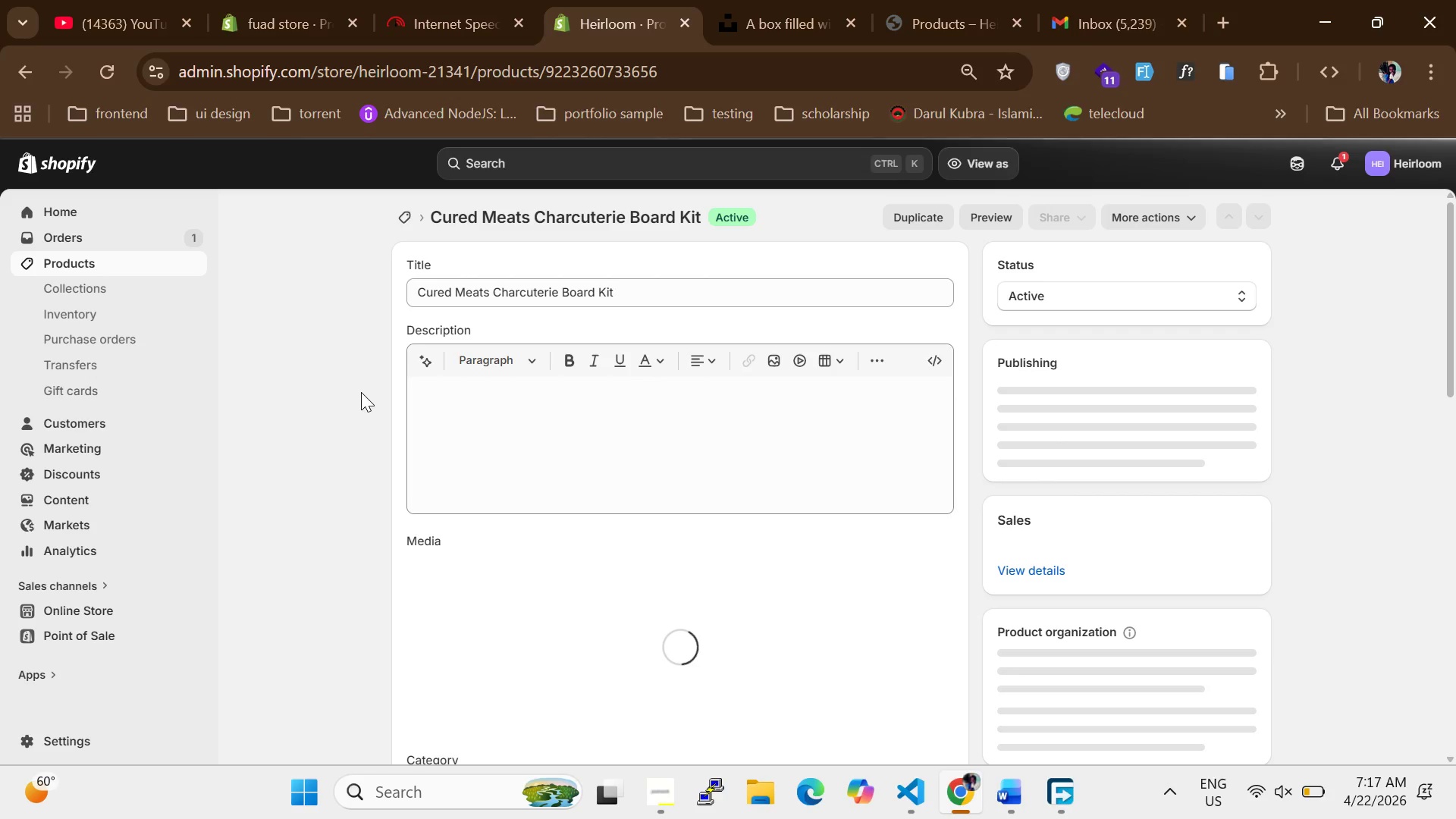 
wait(18.23)
 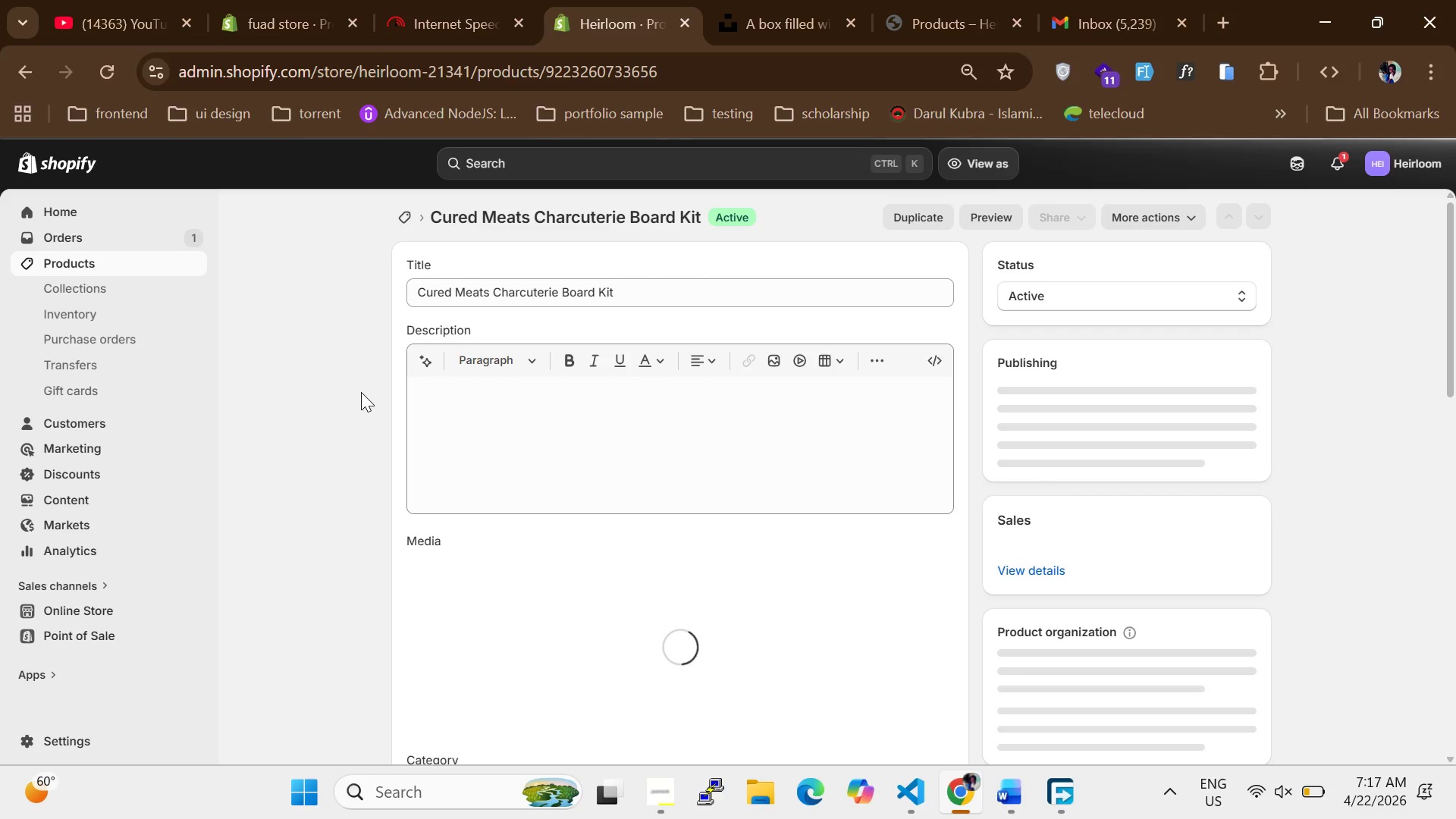 
left_click([417, 573])
 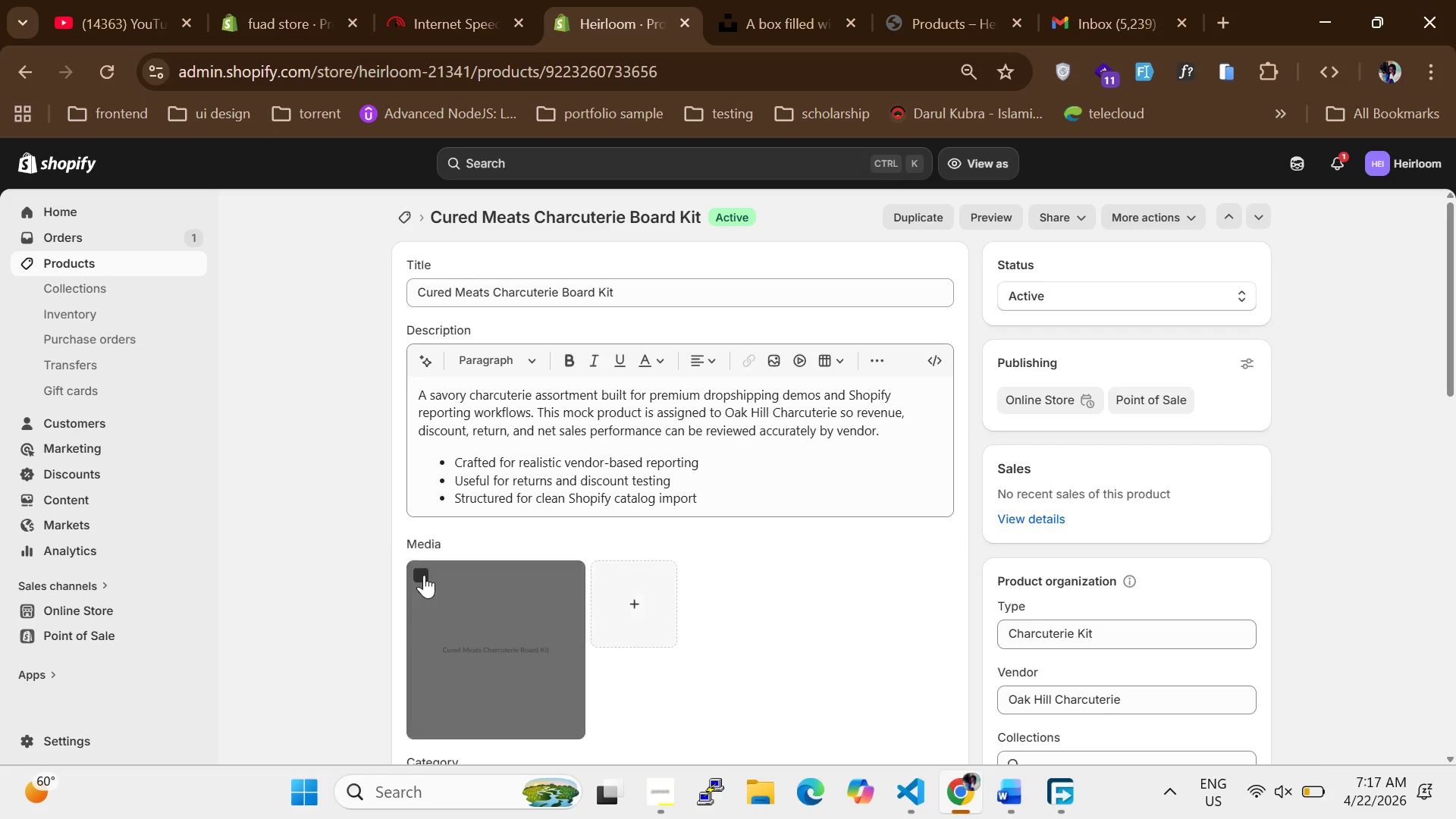 
left_click([424, 575])
 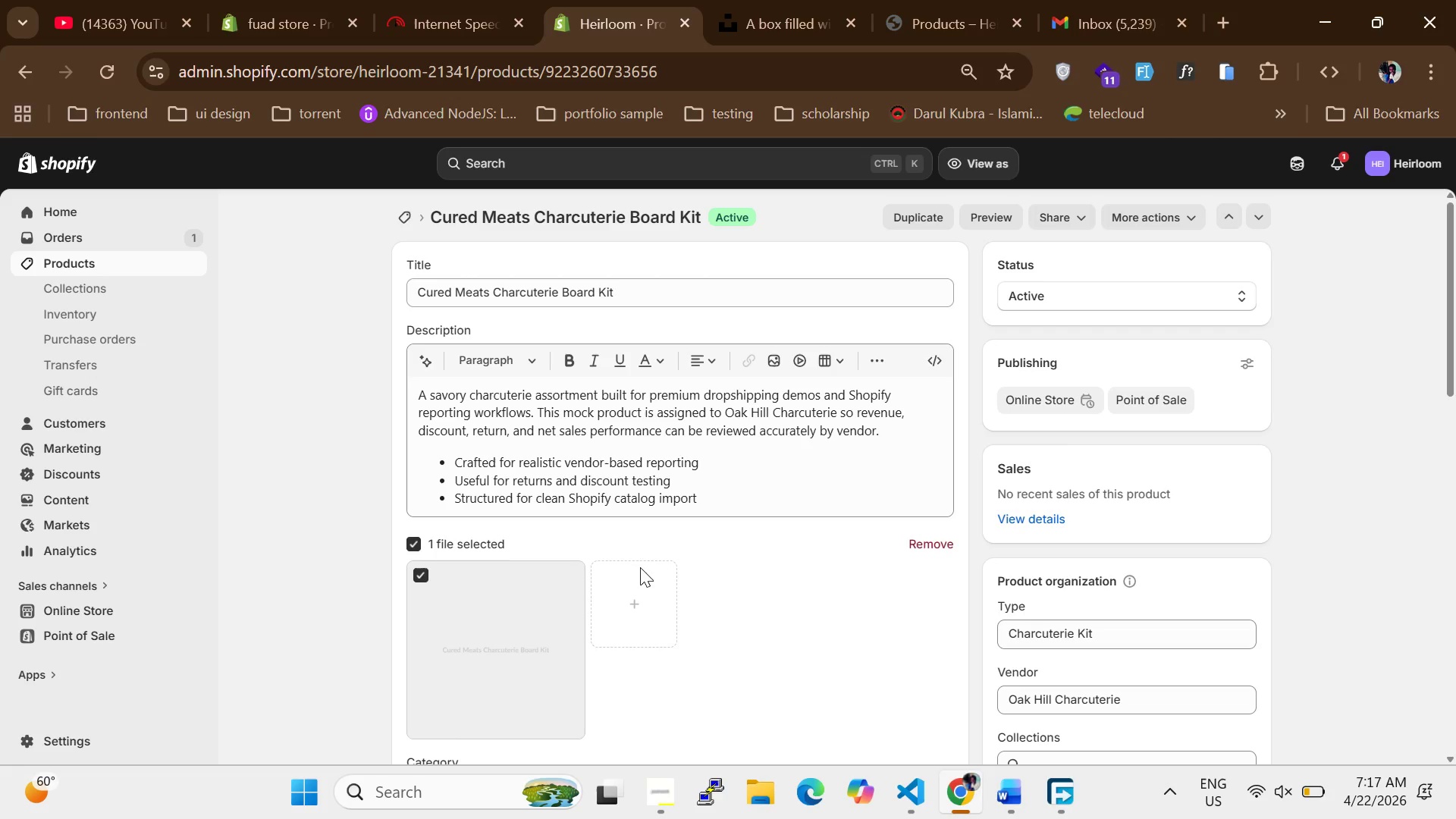 
mouse_move([912, 535])
 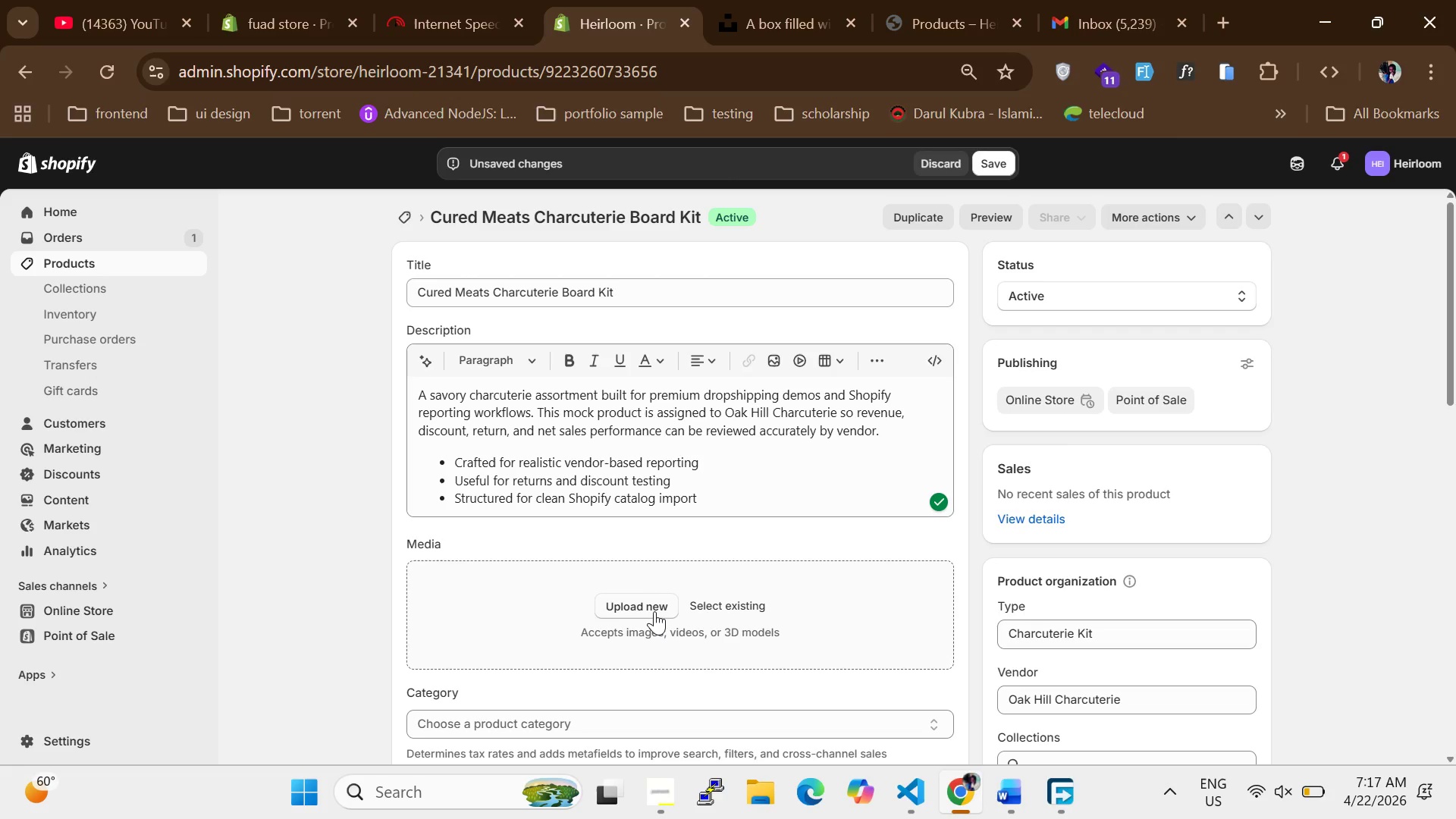 
left_click([654, 611])
 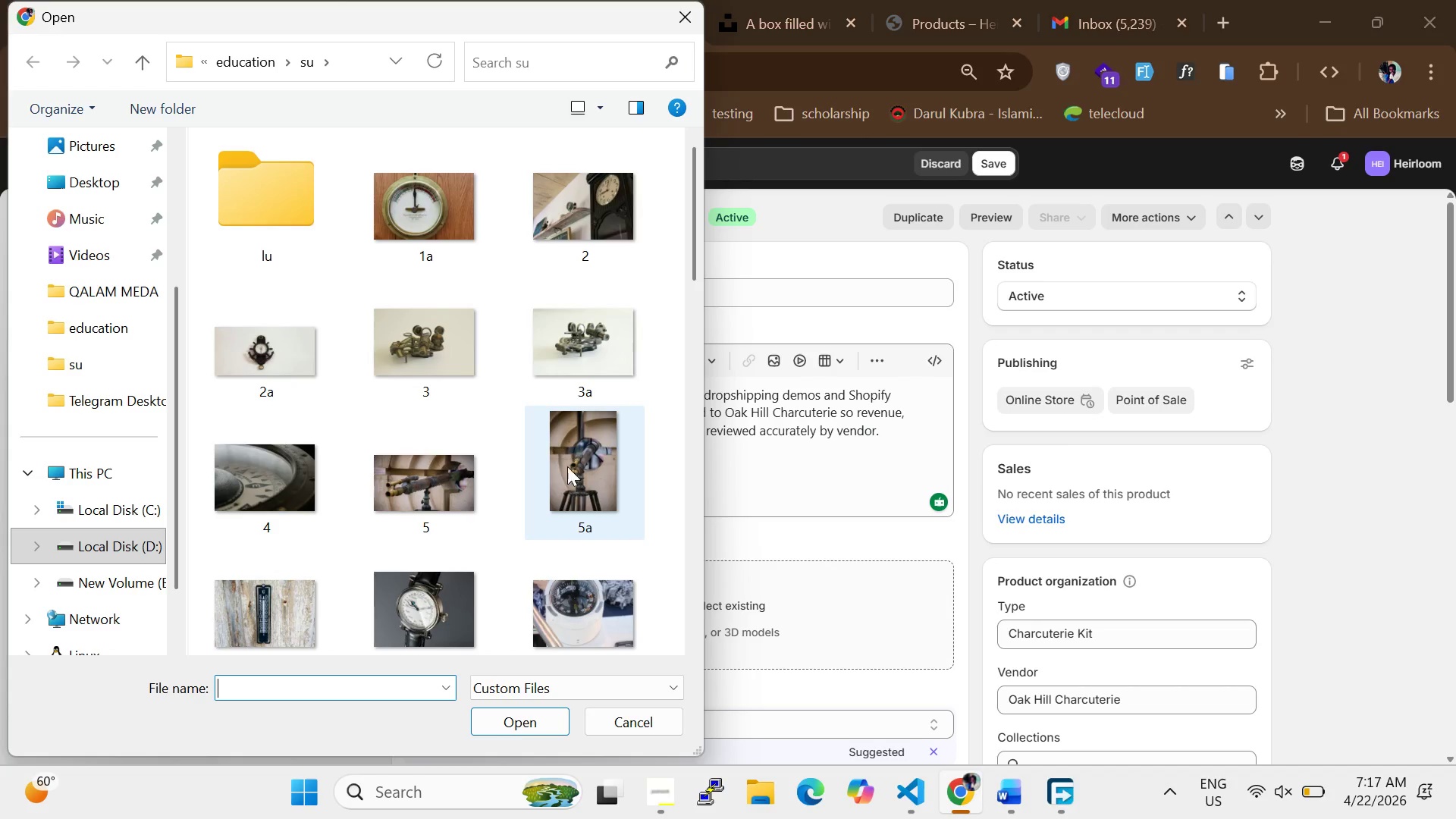 
scroll: coordinate [443, 360], scroll_direction: down, amount: 11.0
 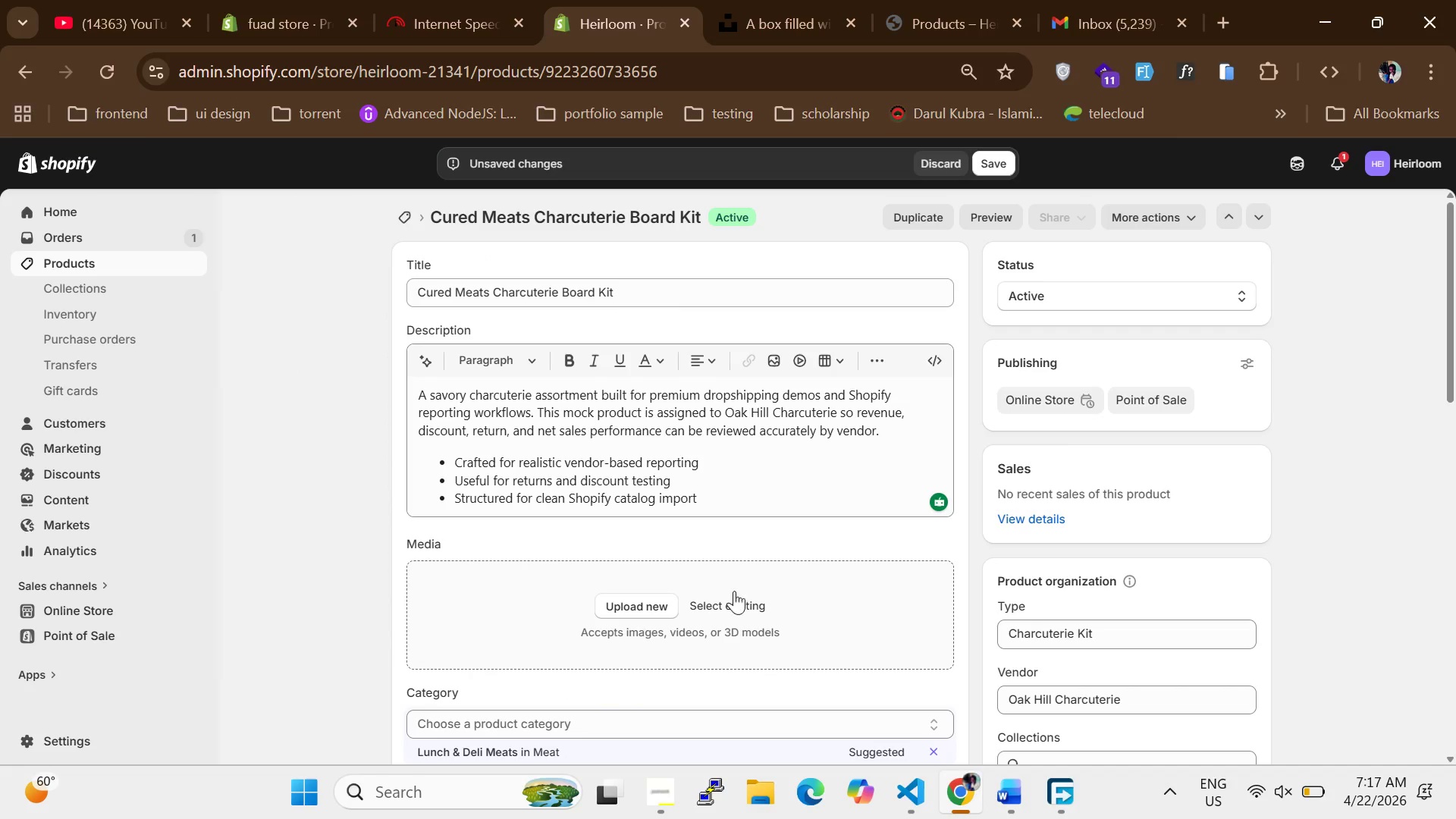 
mouse_move([761, 586])
 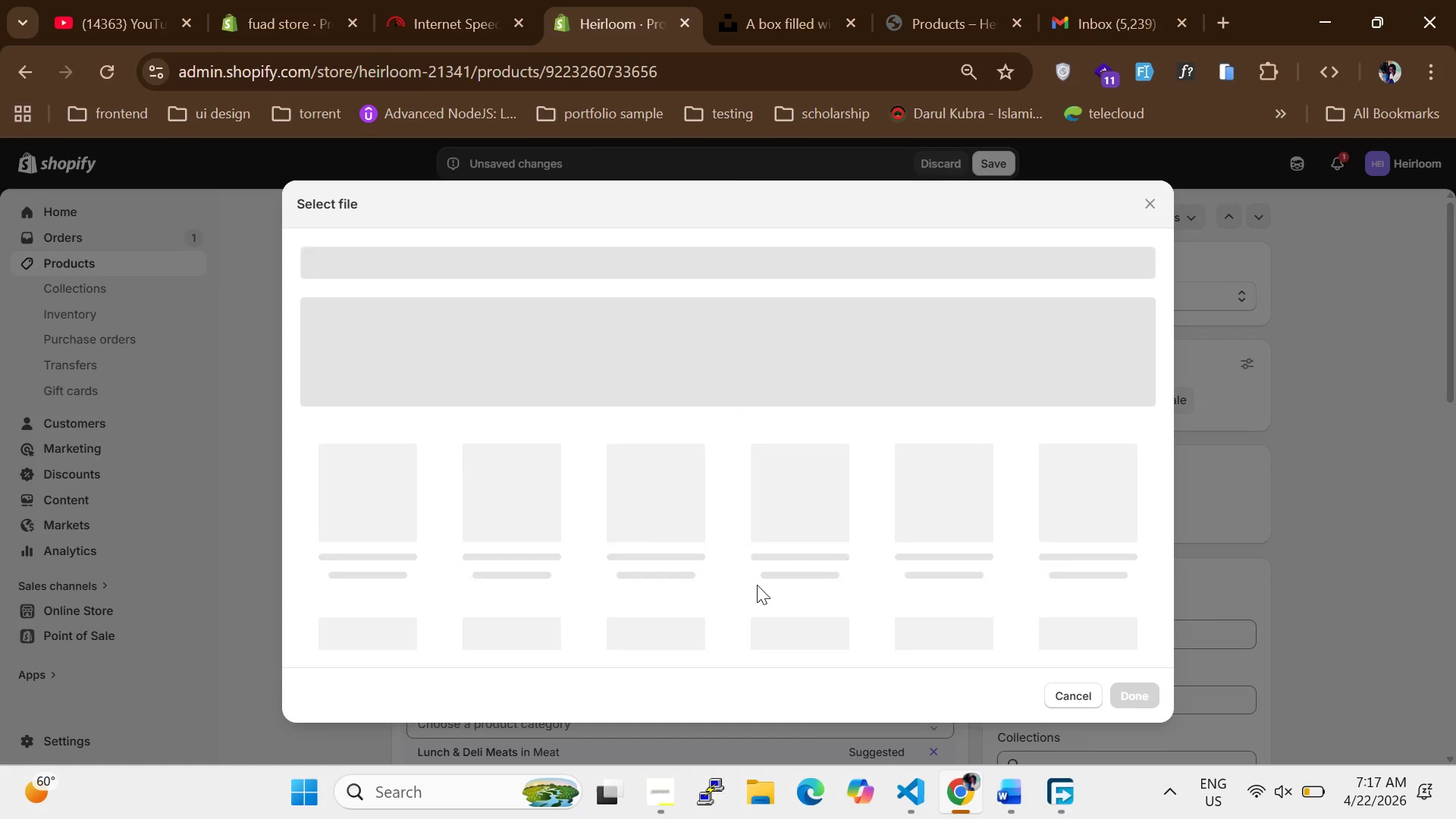 
scroll: coordinate [755, 583], scroll_direction: down, amount: 10.0
 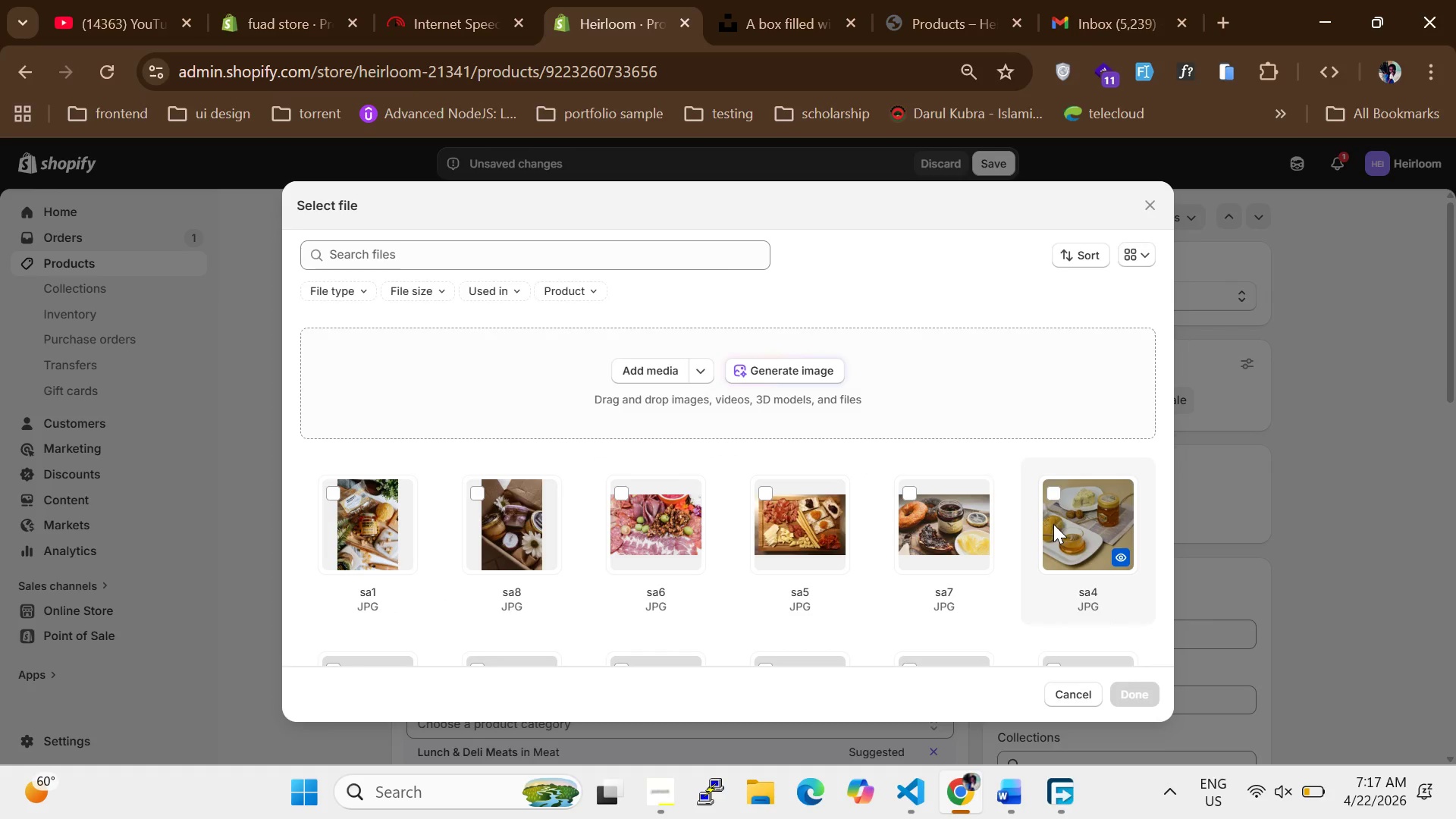 
wait(11.09)
 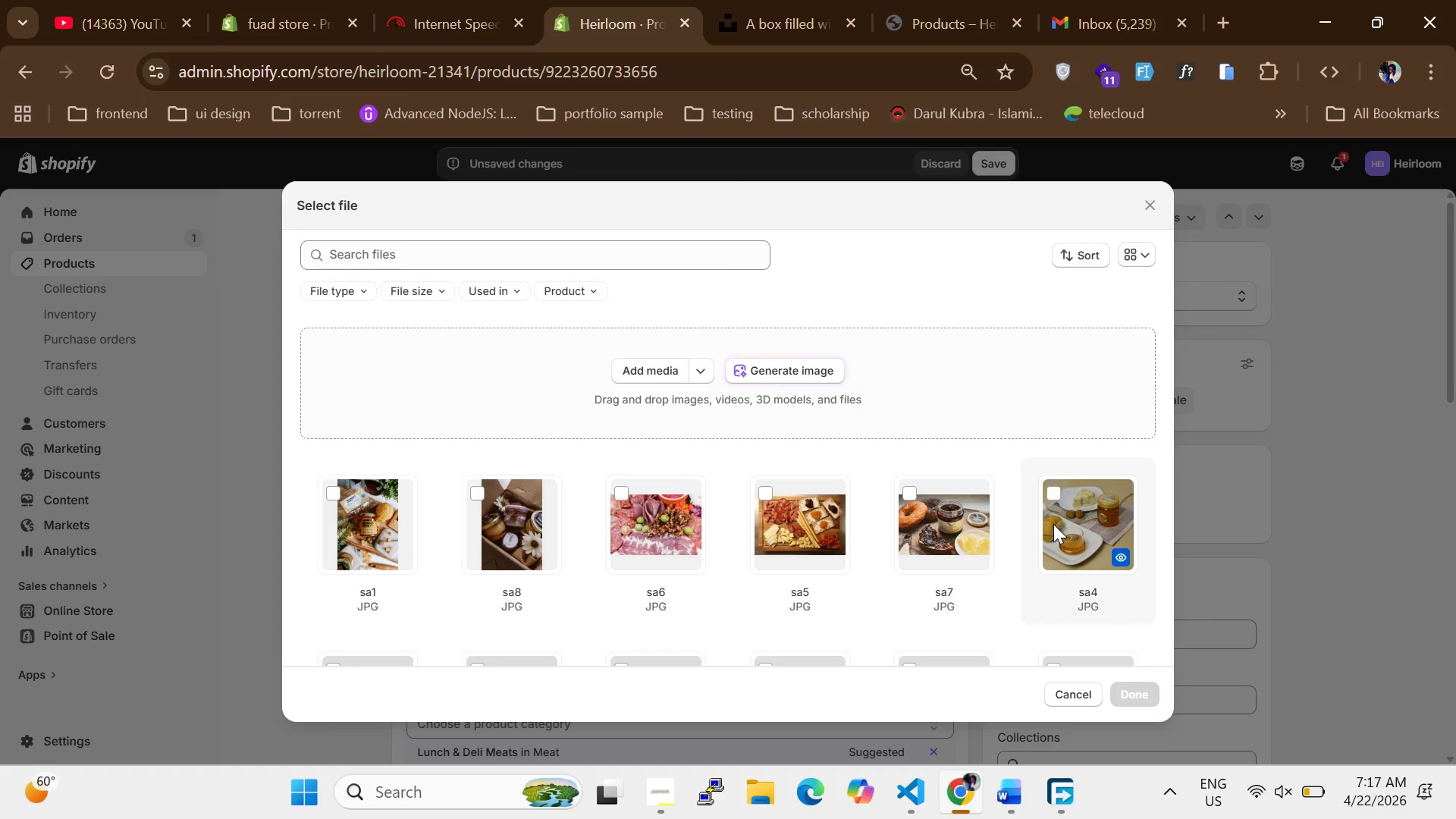 
left_click([654, 510])
 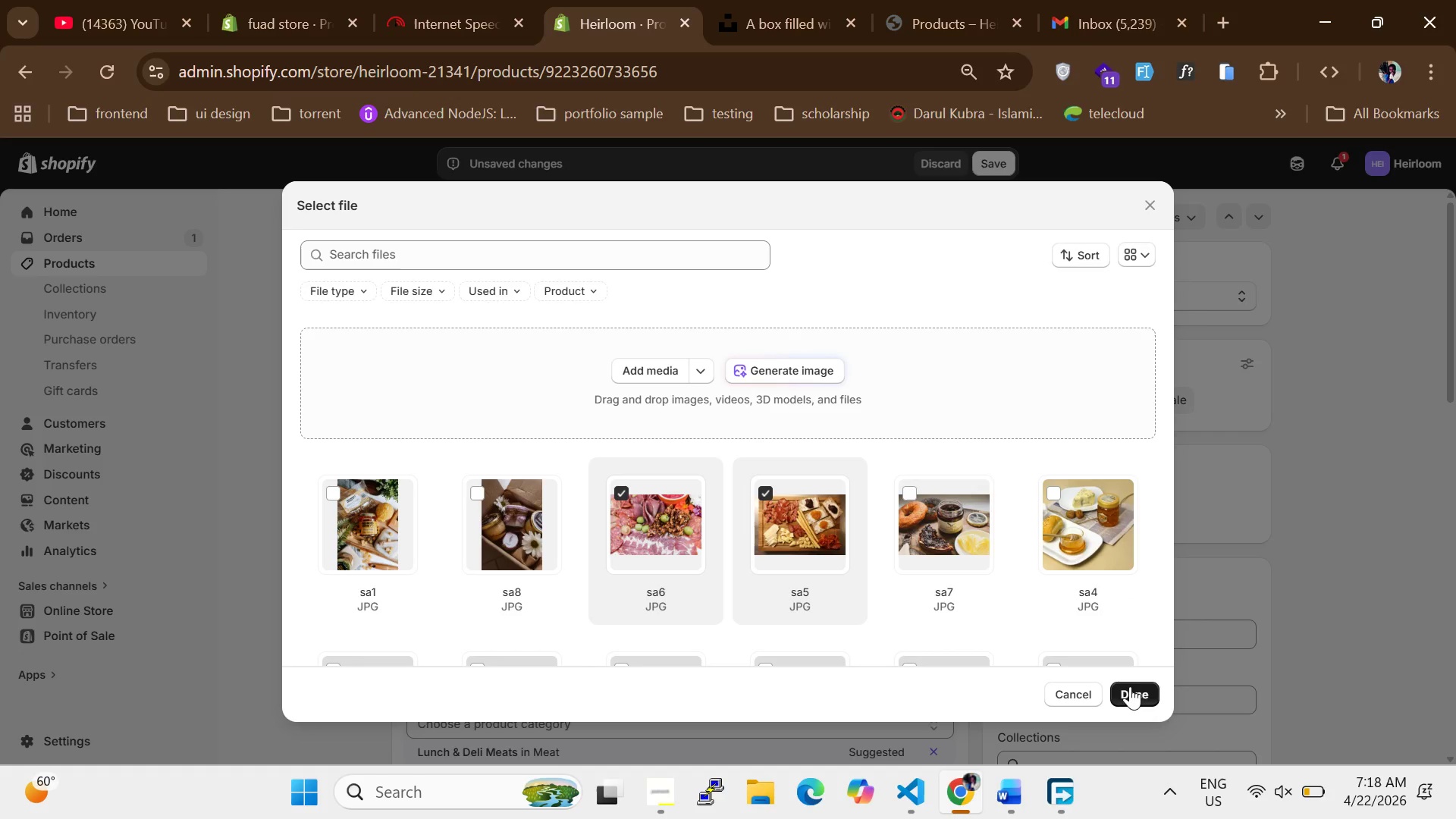 
left_click([1134, 696])
 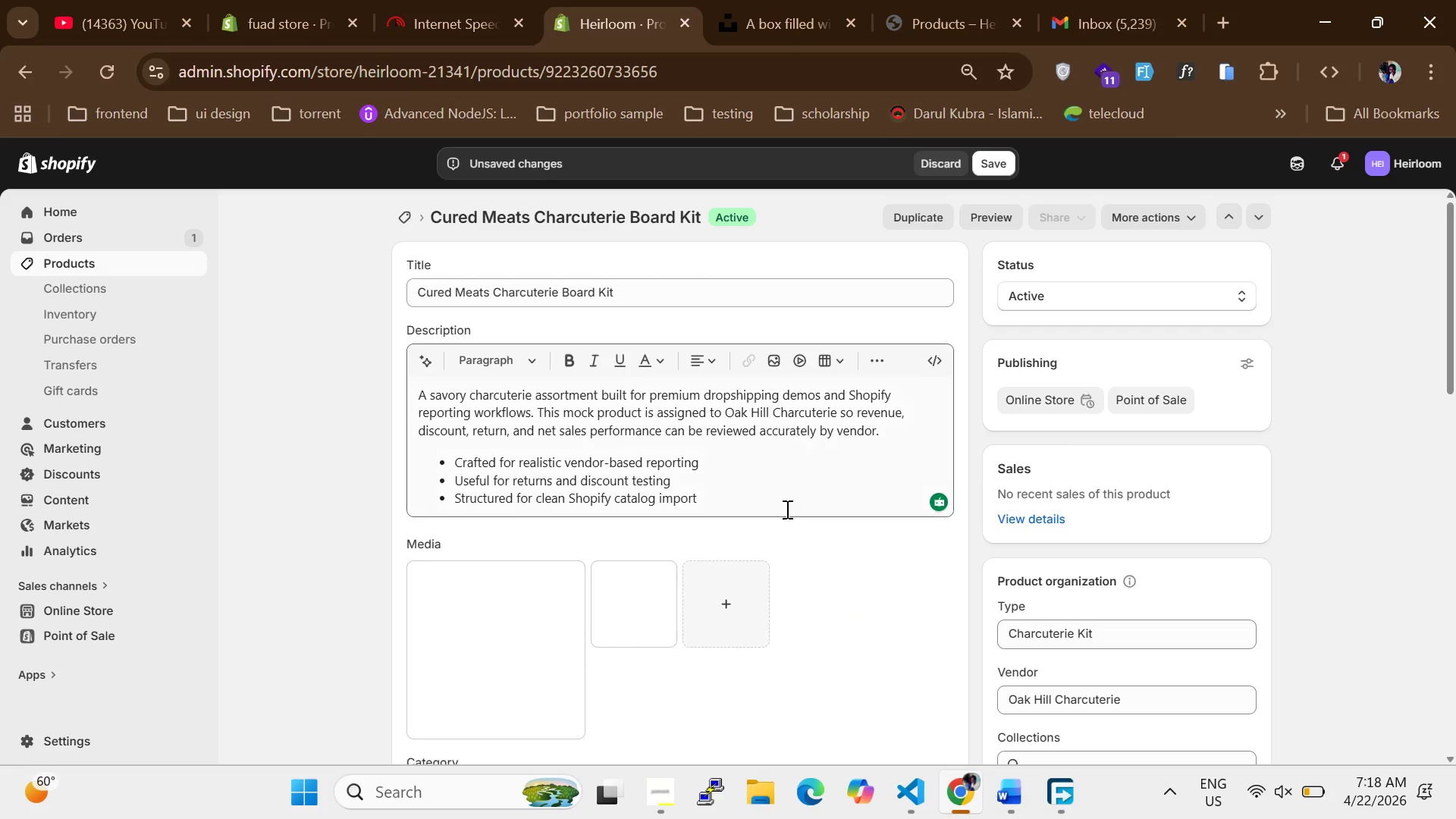 
scroll: coordinate [772, 485], scroll_direction: down, amount: 3.0
 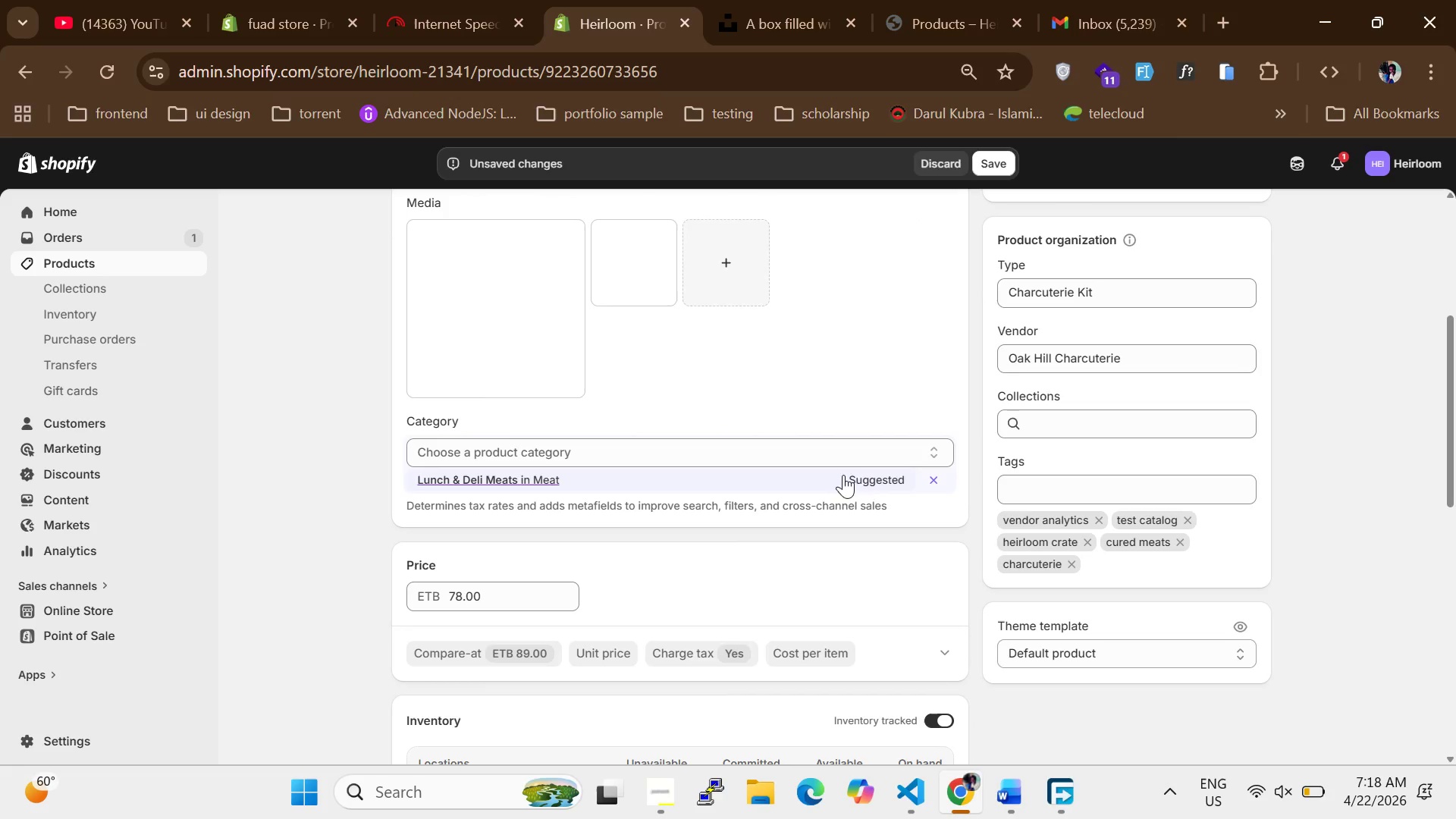 
mouse_move([868, 492])
 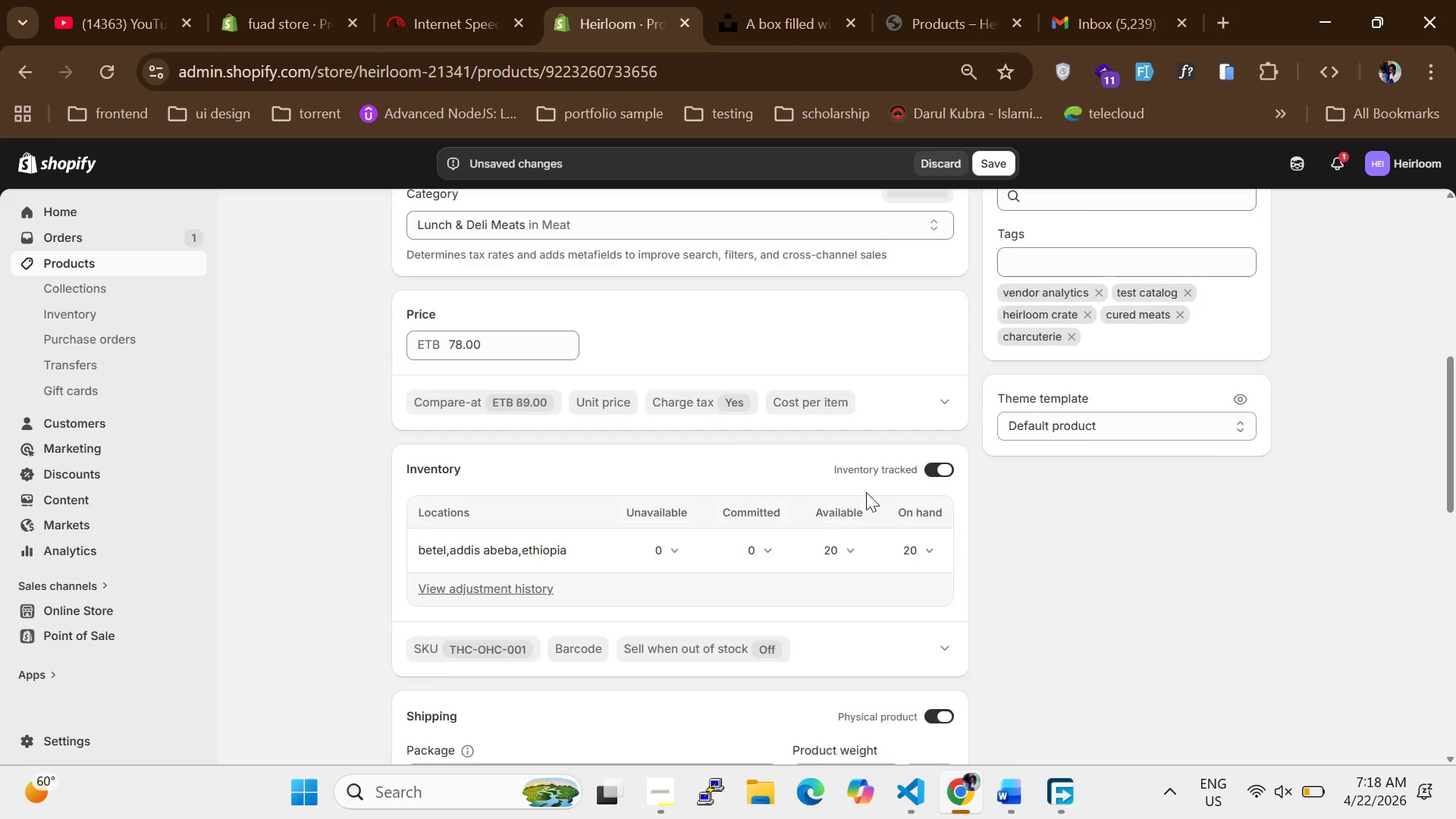 
scroll: coordinate [1091, 488], scroll_direction: down, amount: 6.0
 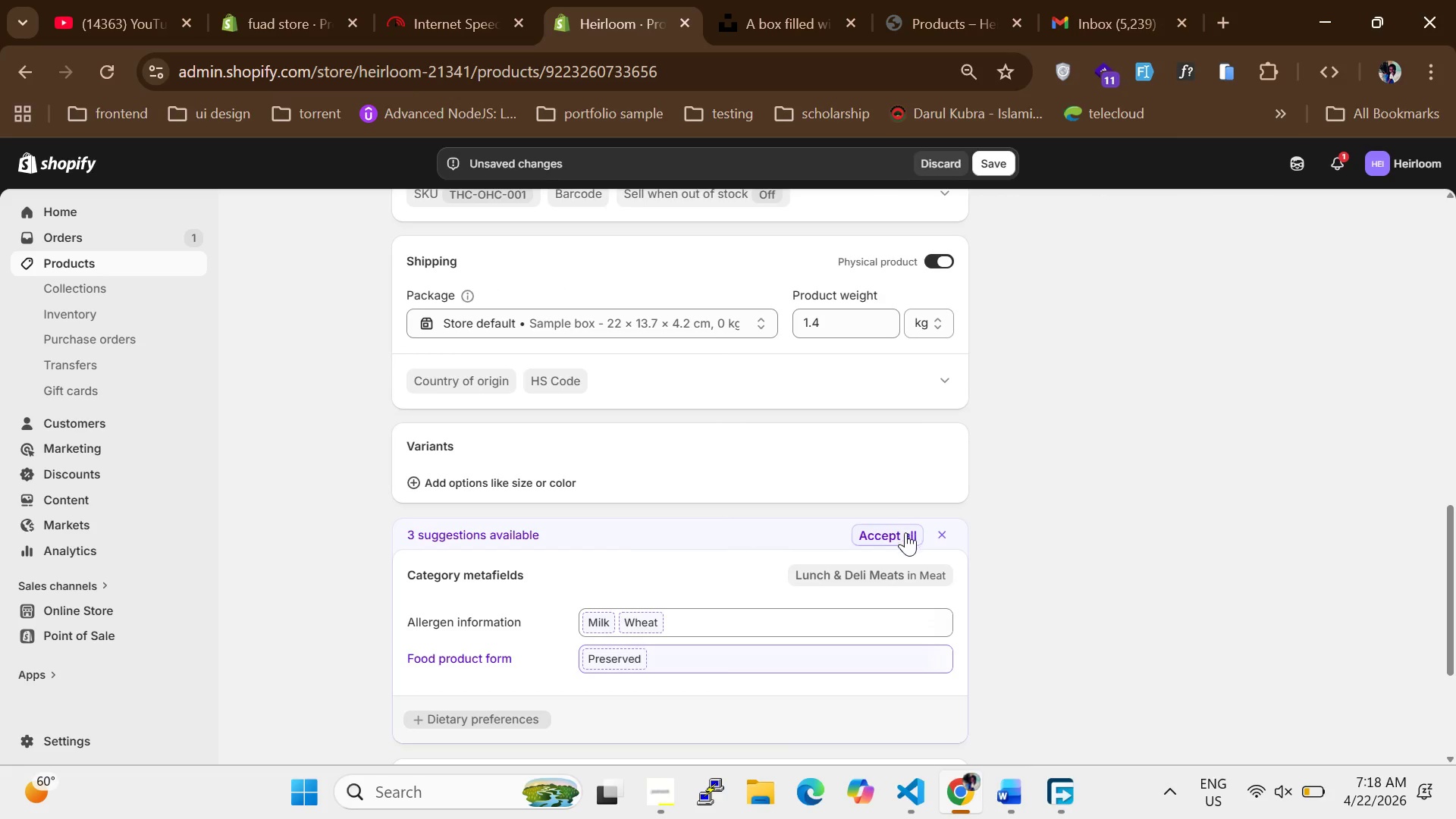 
left_click([904, 535])
 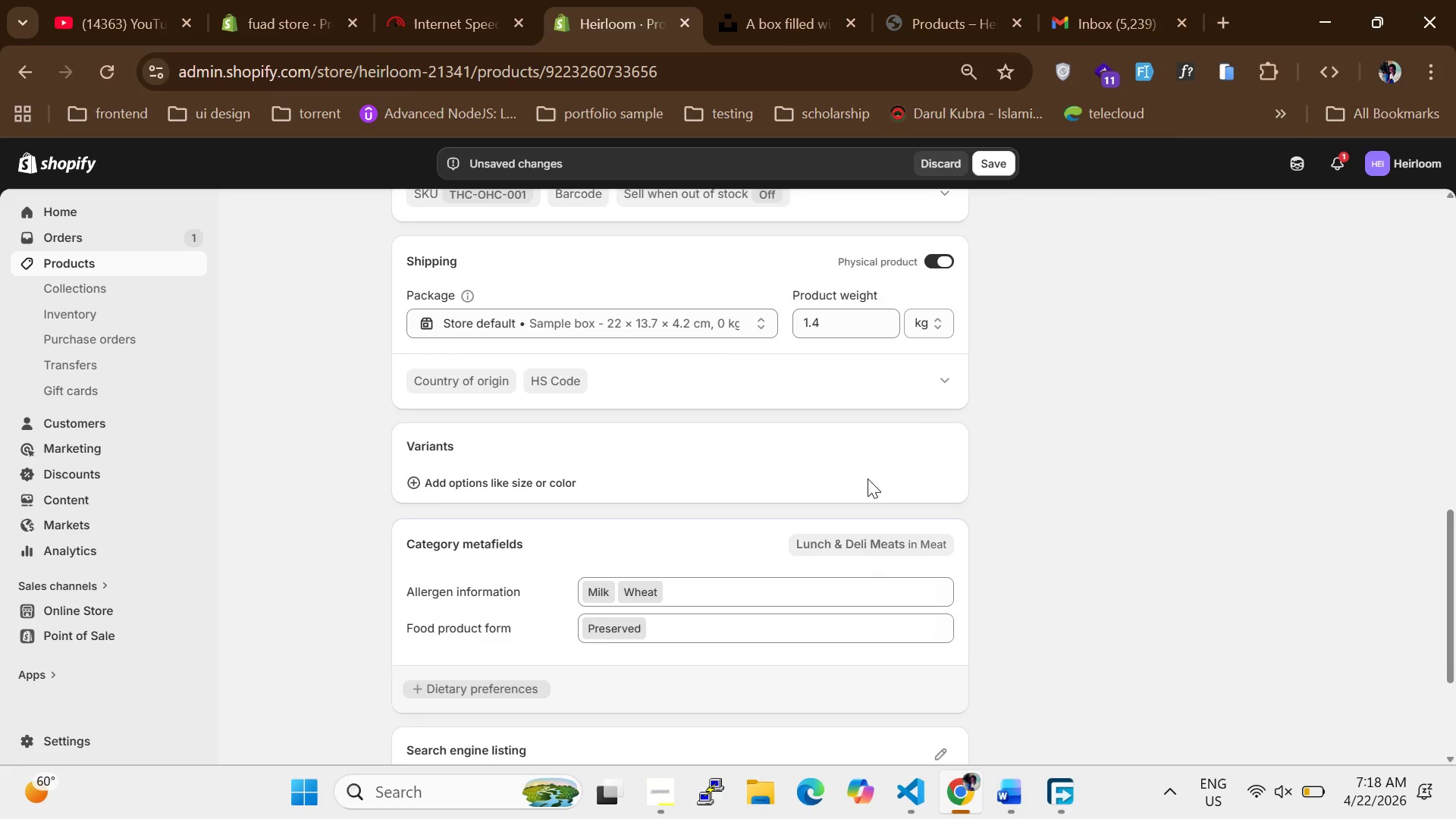 
scroll: coordinate [867, 479], scroll_direction: down, amount: 4.0
 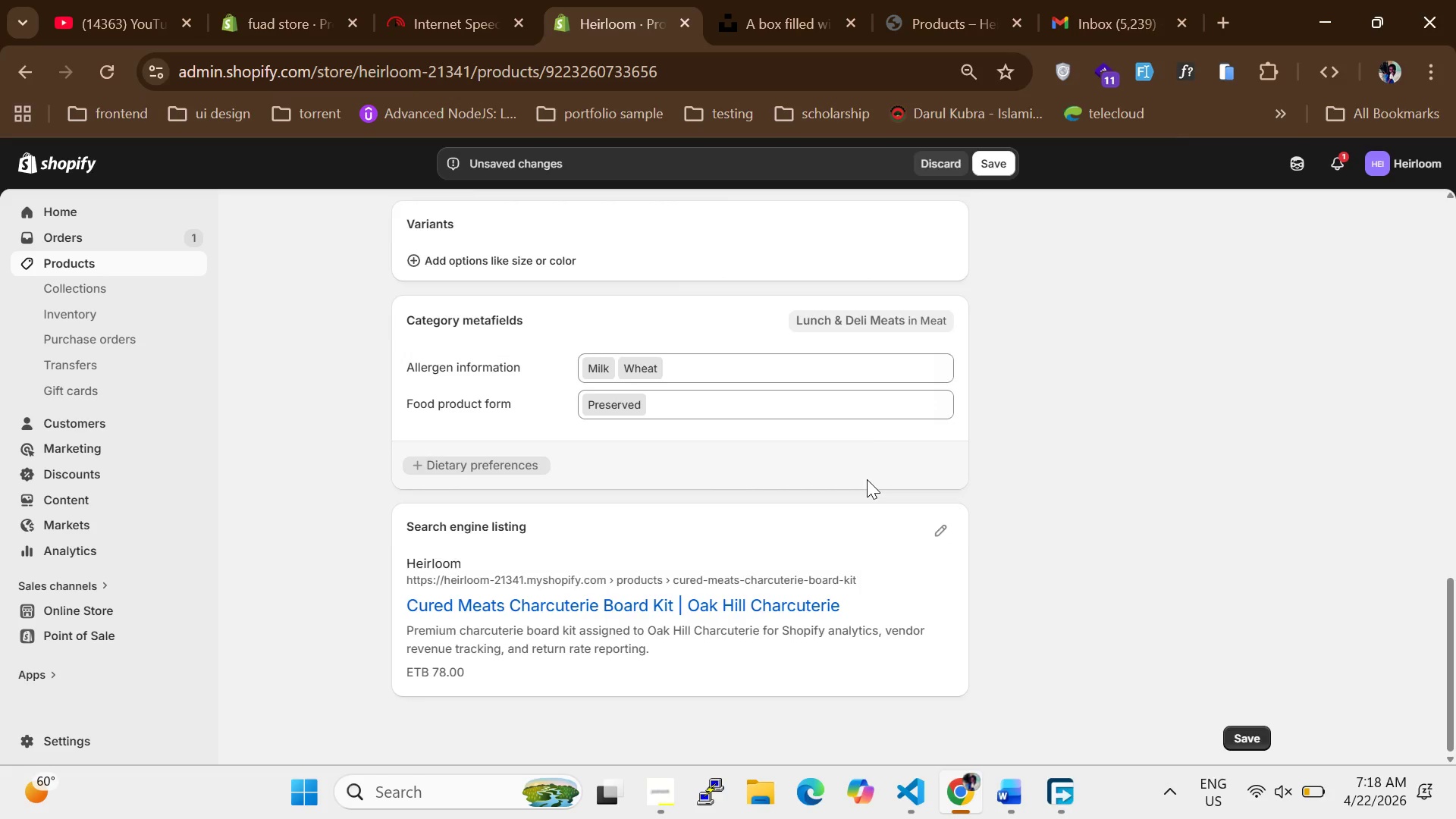 
scroll: coordinate [867, 479], scroll_direction: up, amount: 10.0
 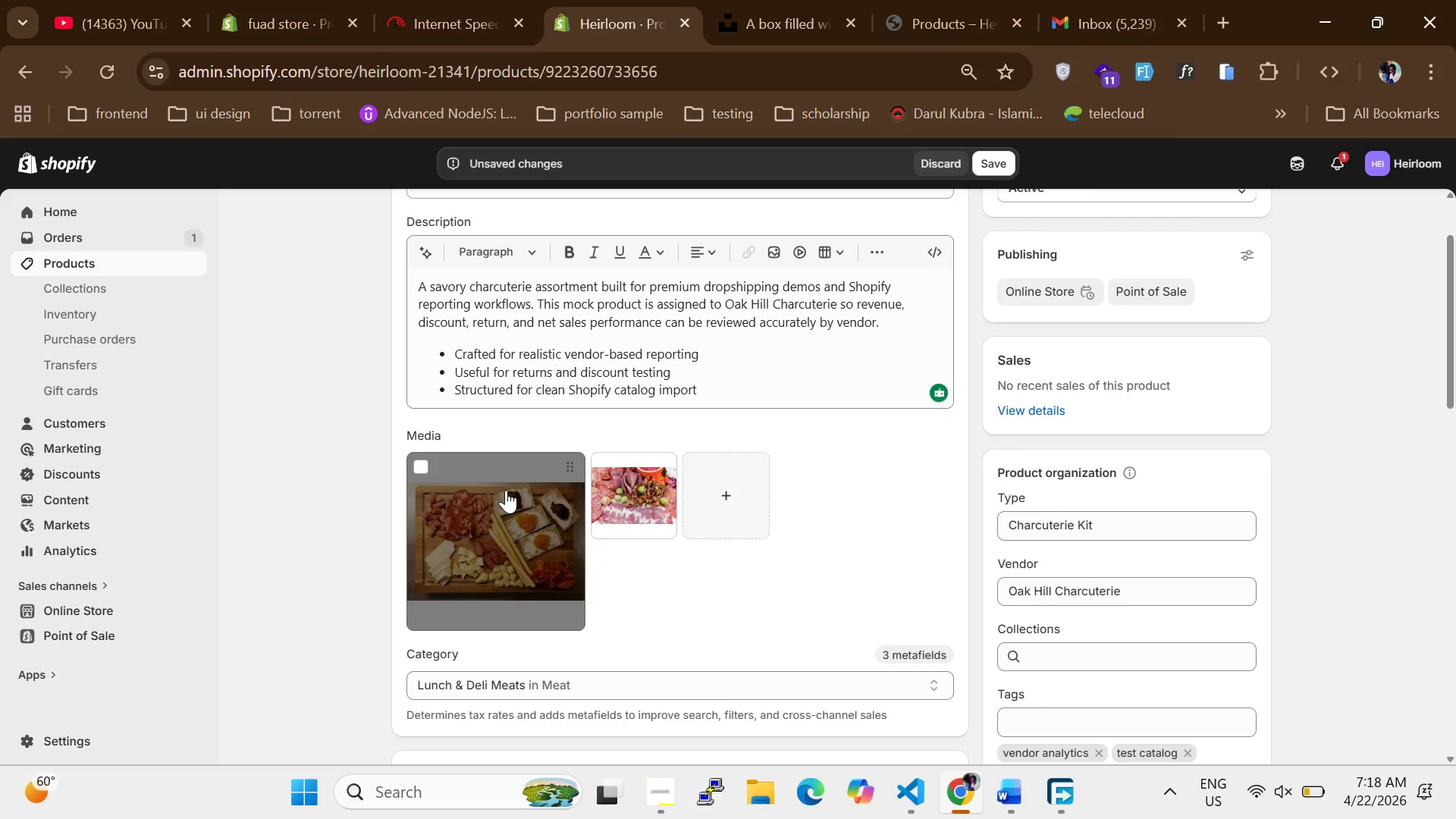 
left_click([506, 490])
 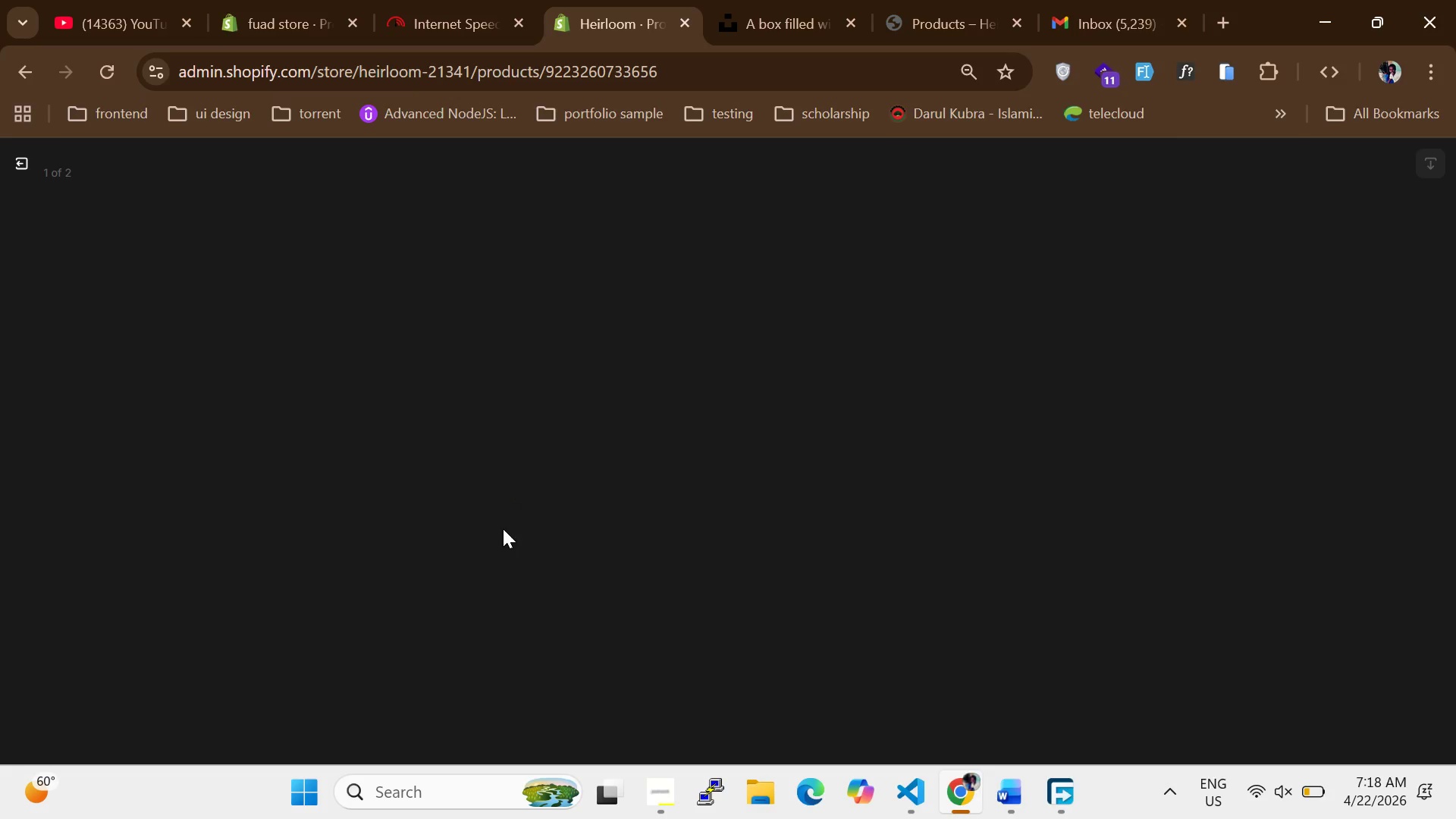 
wait(10.64)
 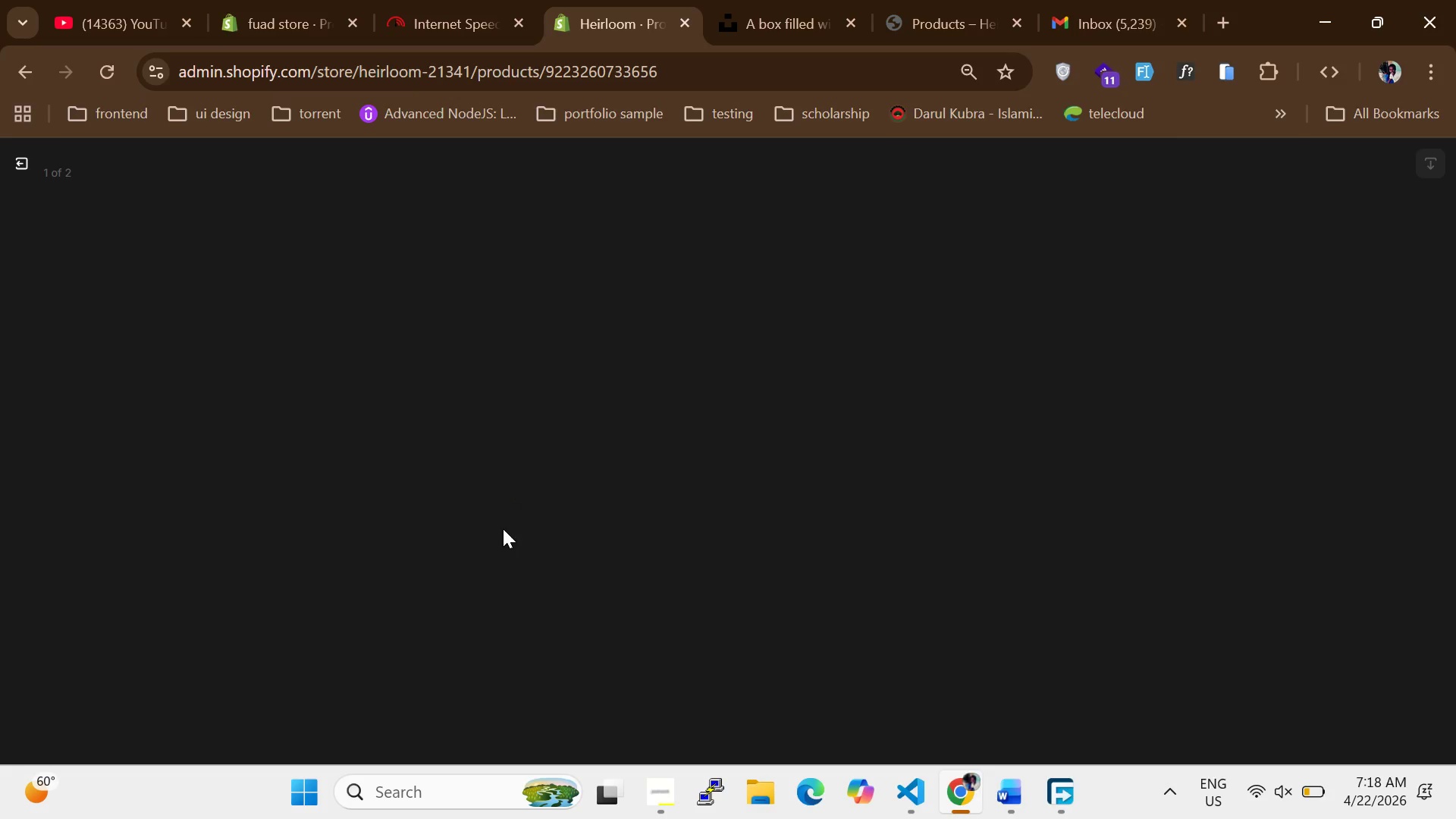 
left_click([1349, 407])
 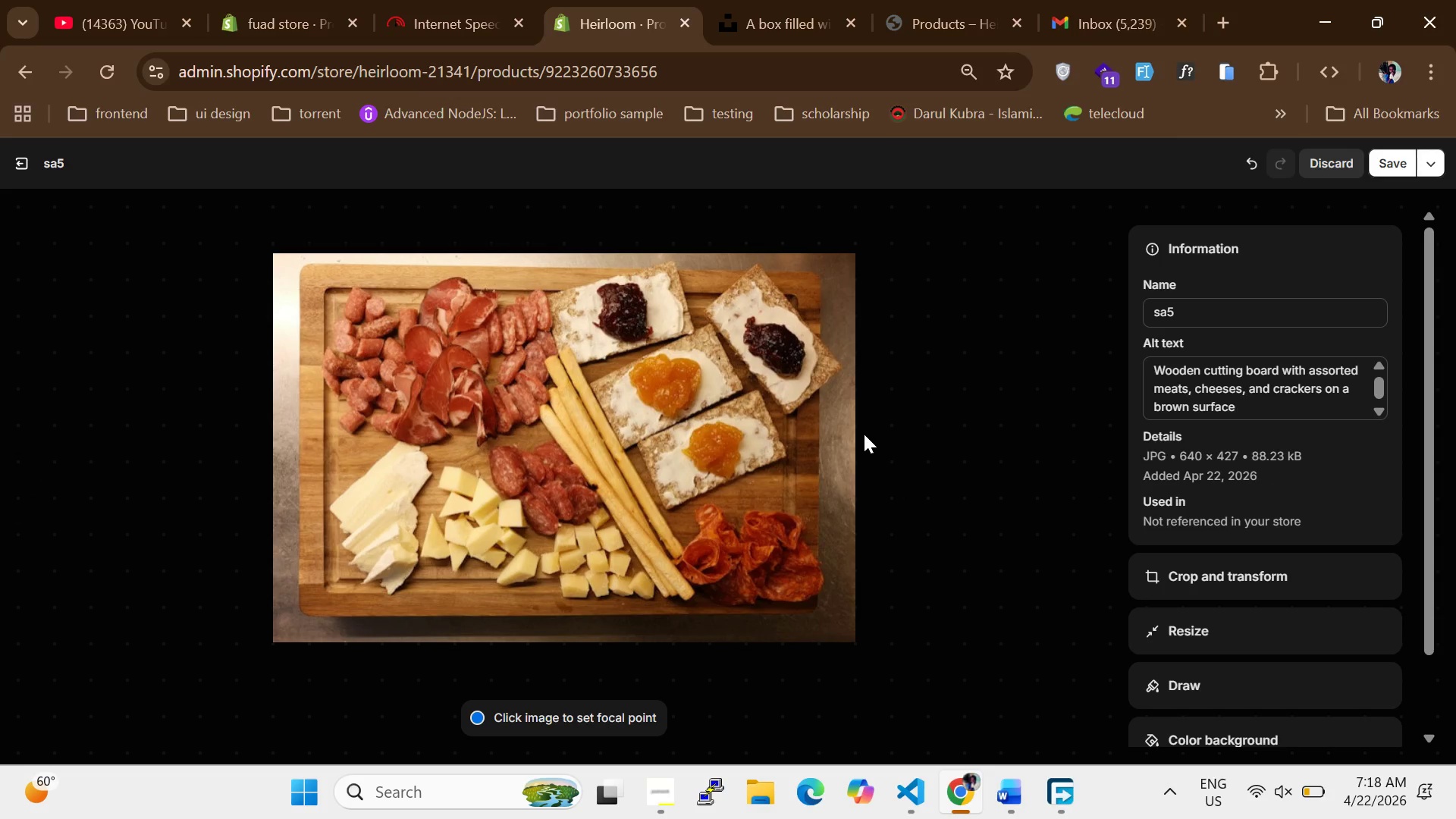 
wait(6.66)
 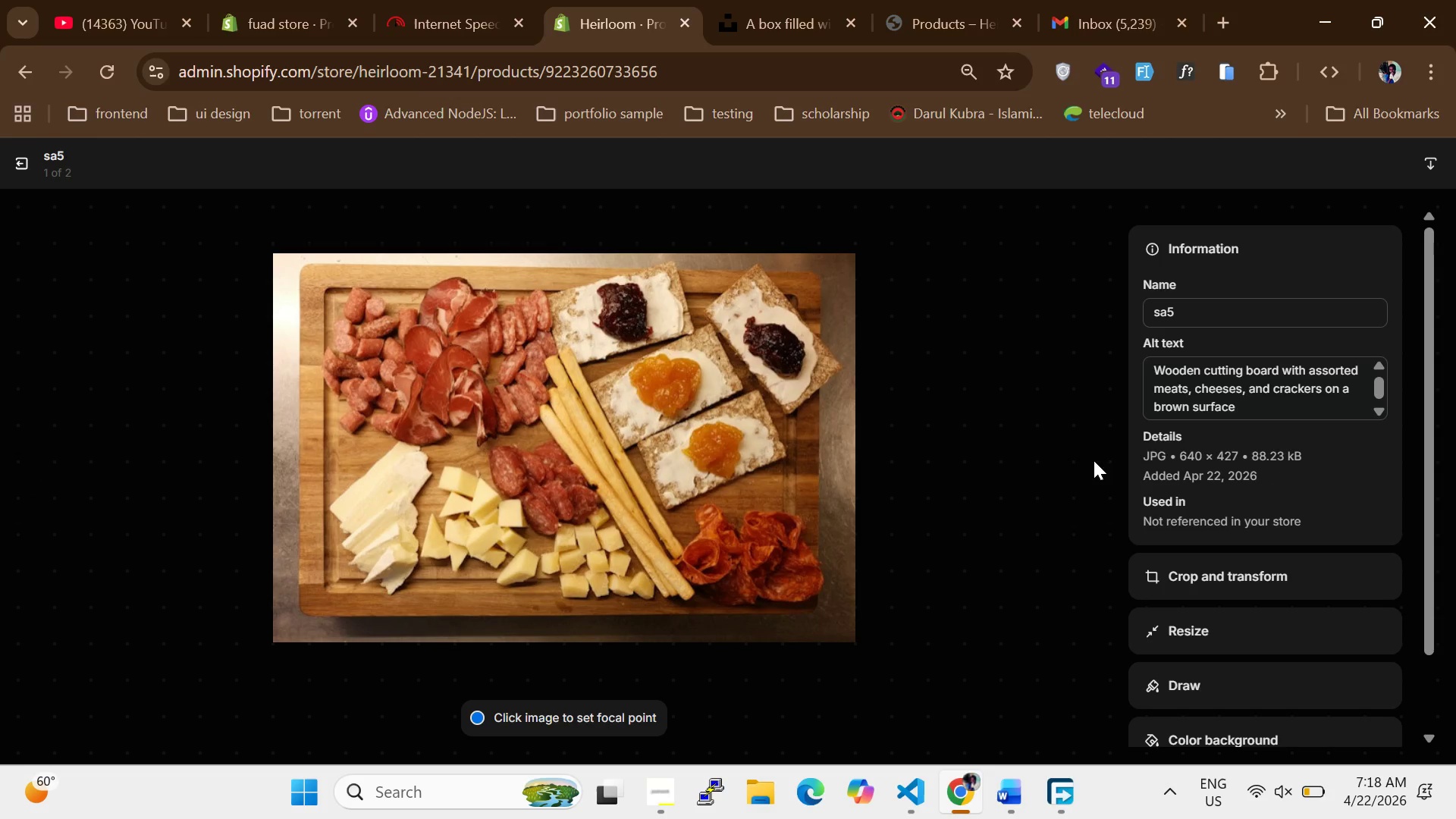 
left_click([1394, 158])
 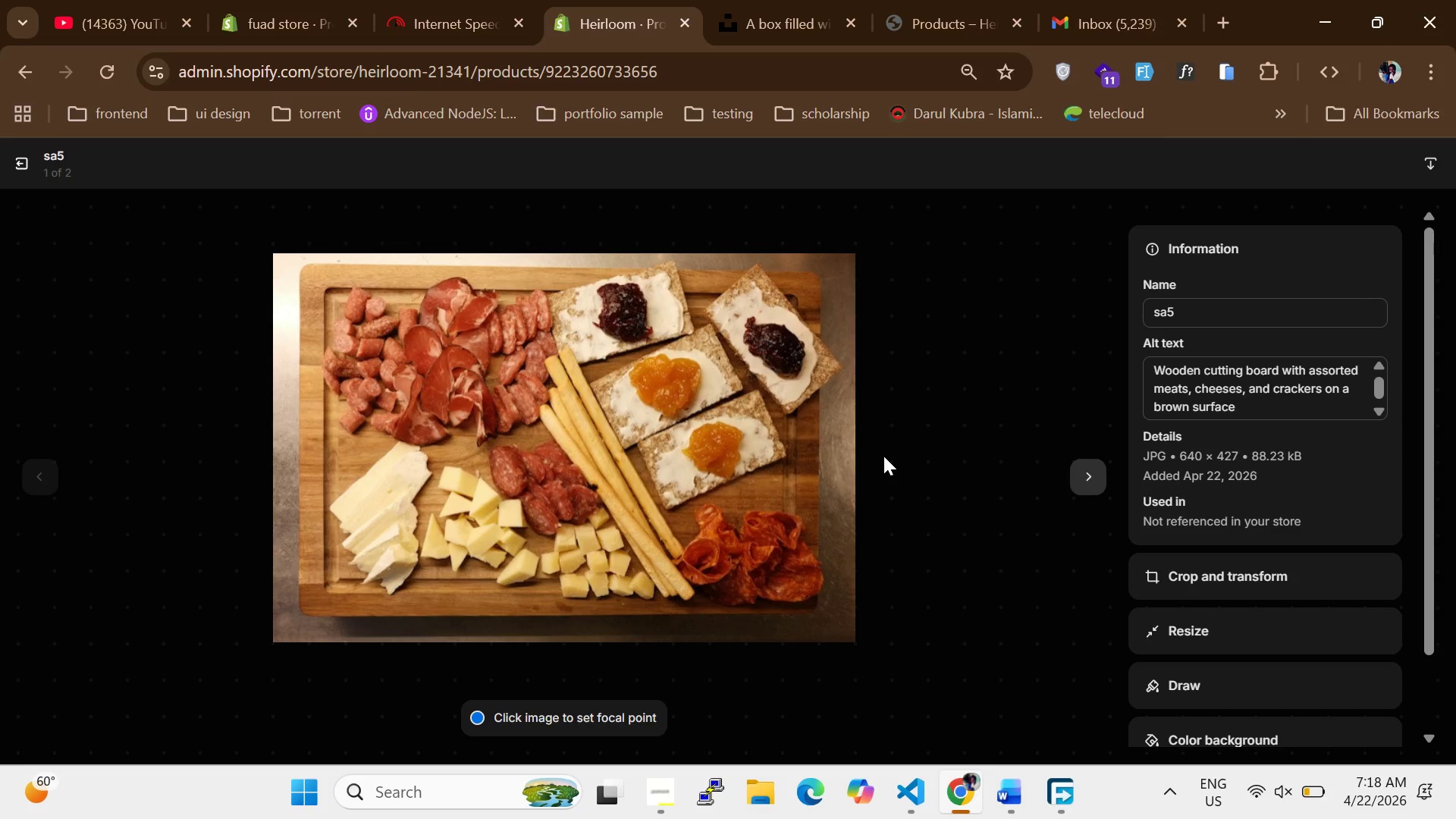 
wait(6.86)
 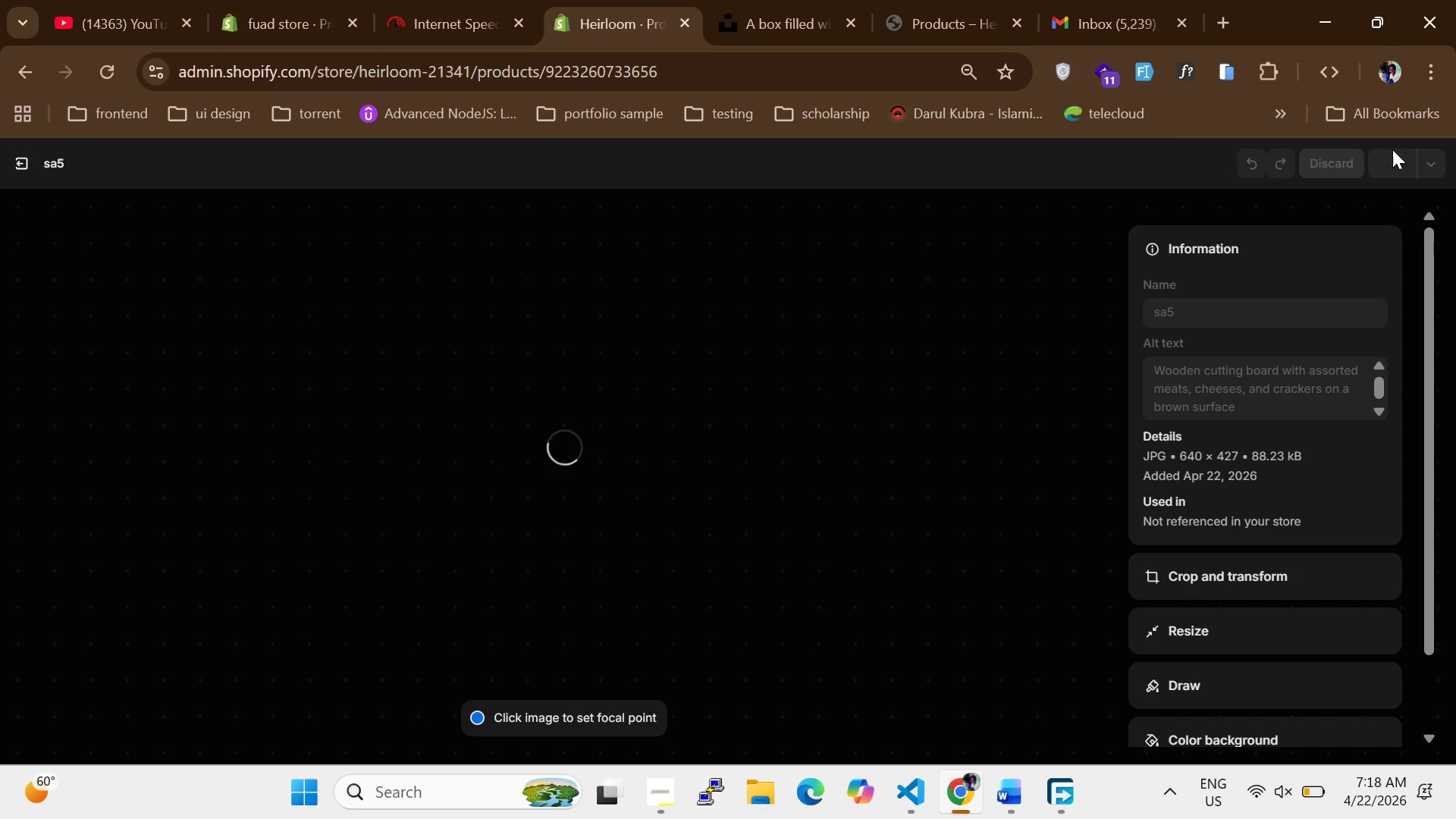 
left_click([1090, 472])
 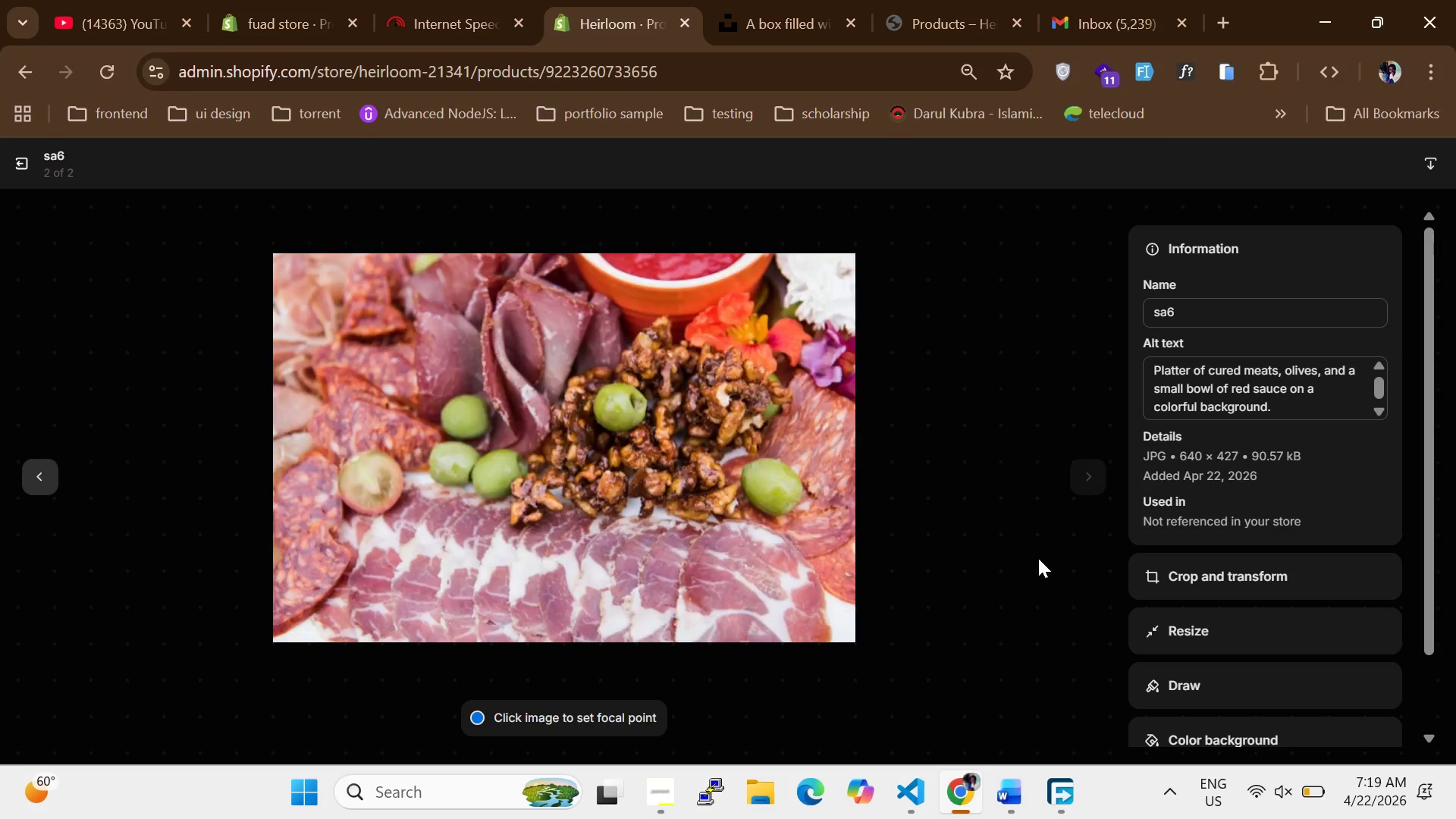 
wait(26.92)
 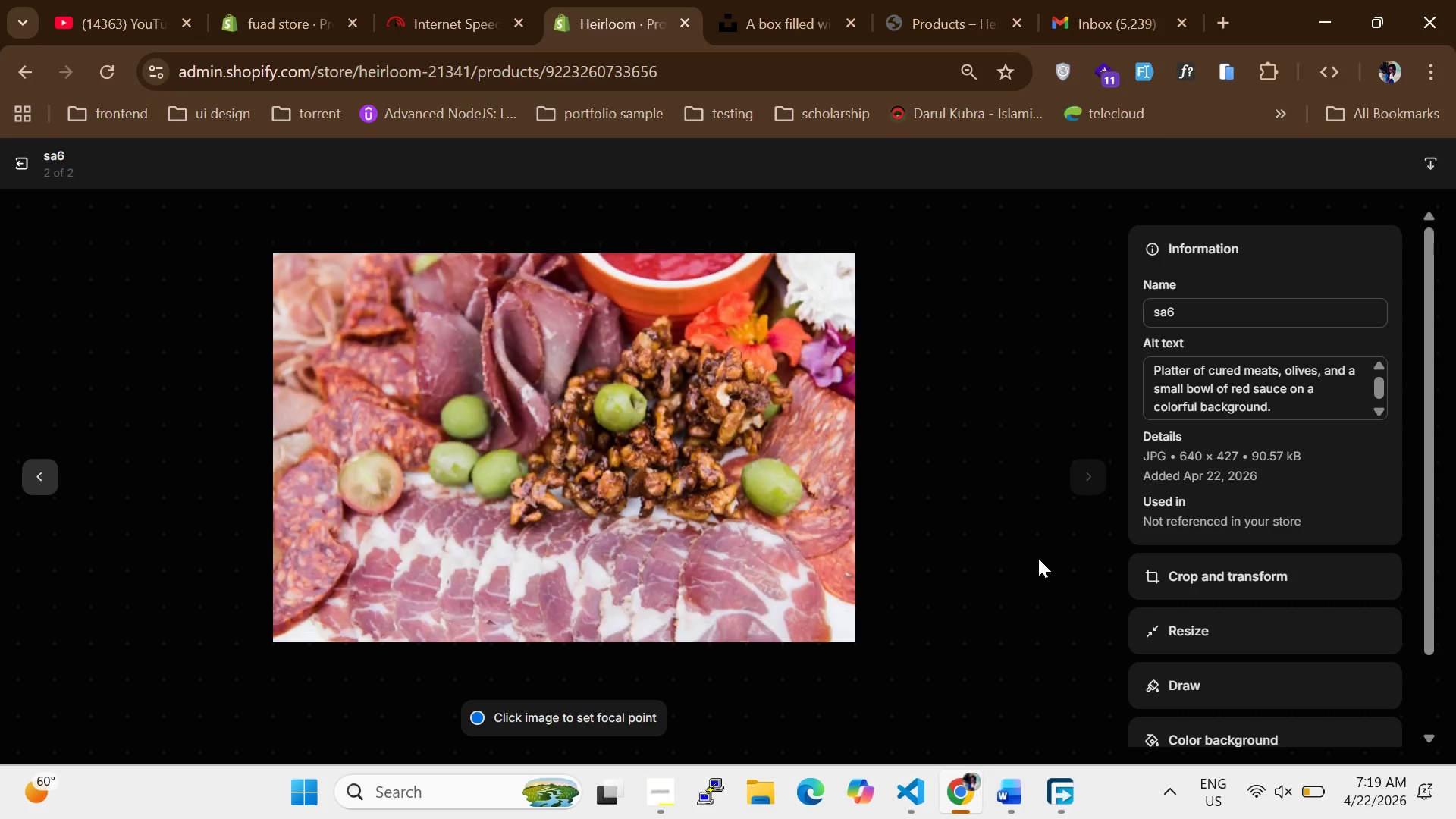 
left_click([37, 476])
 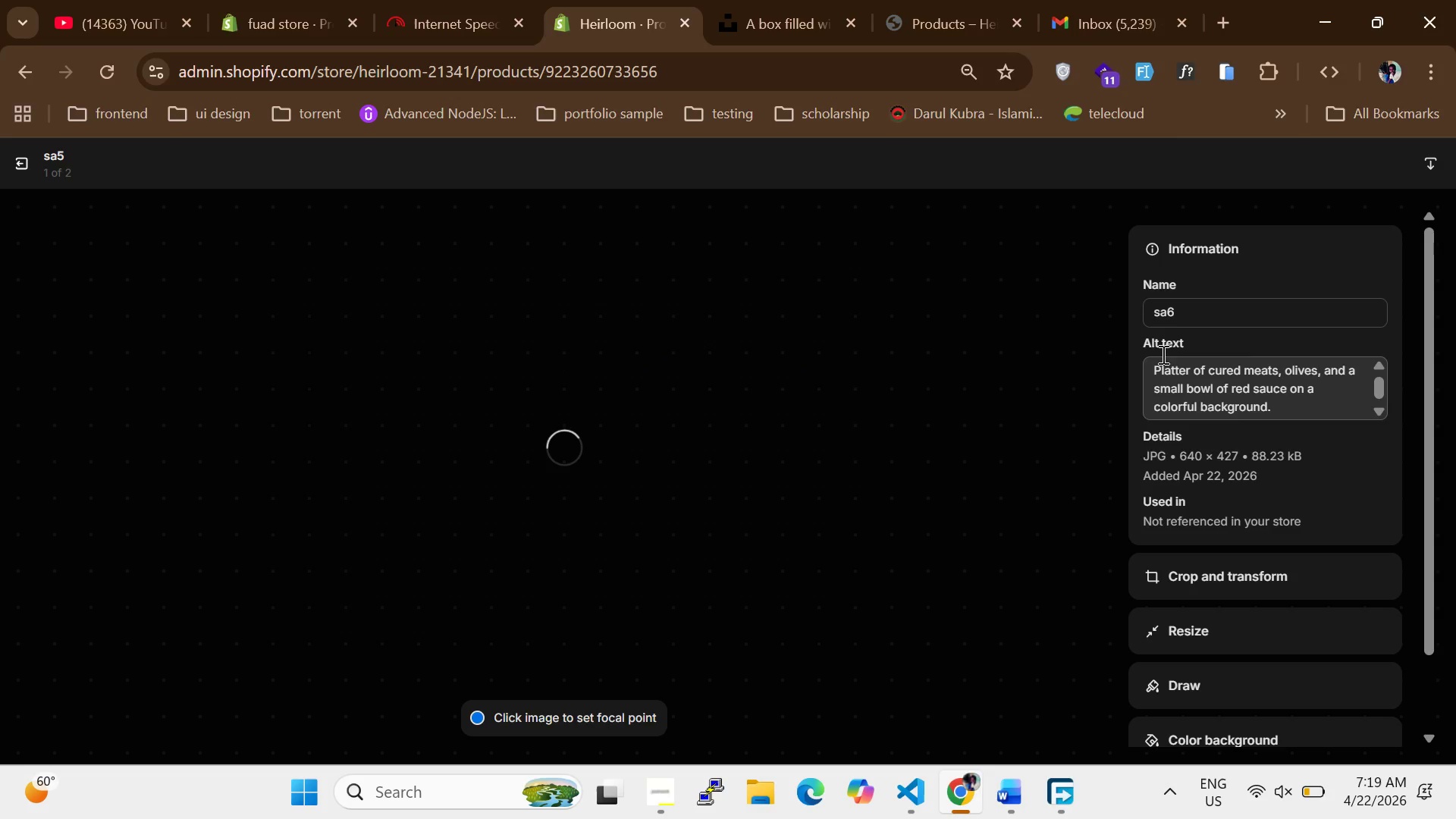 
scroll: coordinate [1207, 336], scroll_direction: up, amount: 3.0
 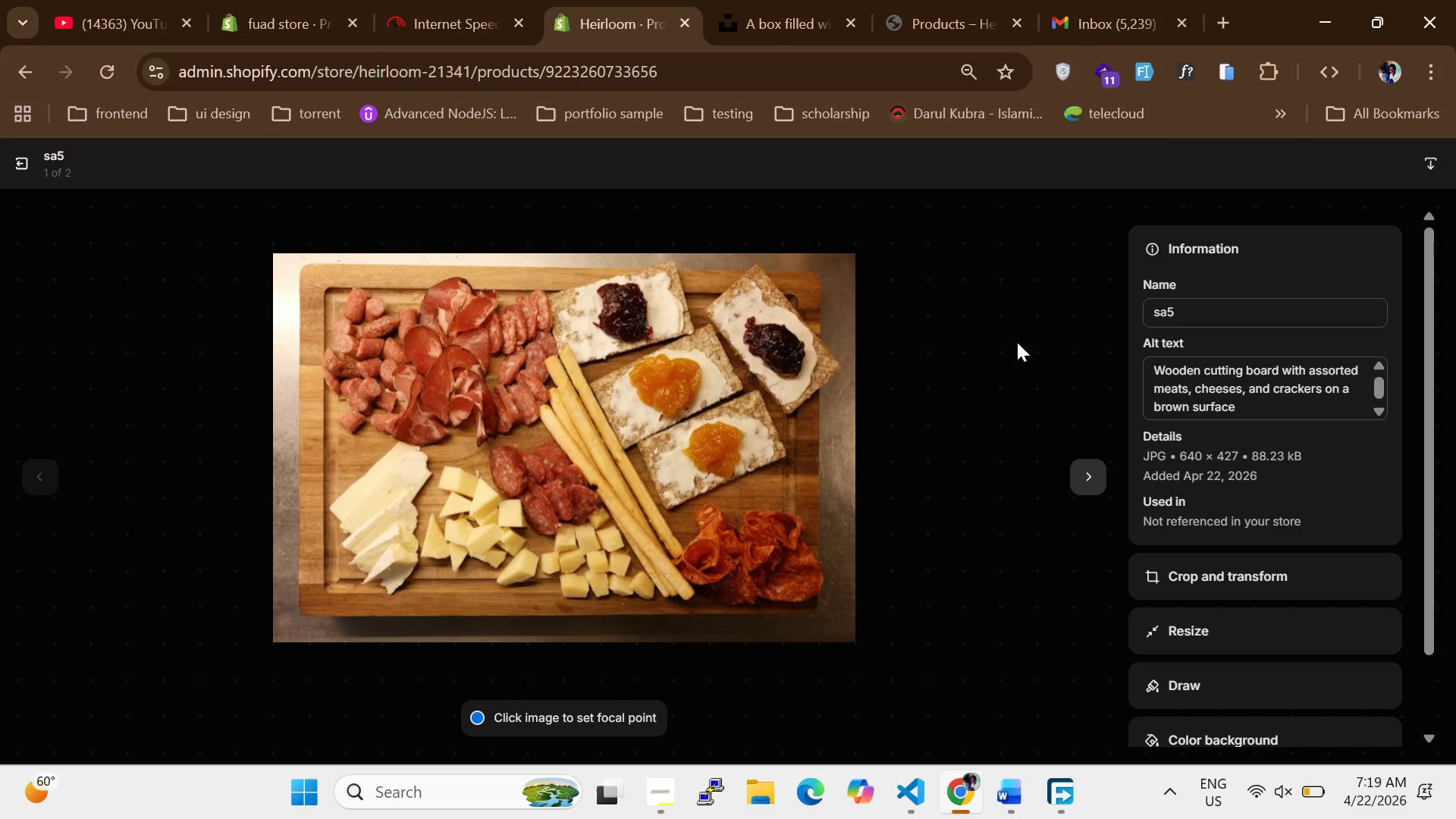 
scroll: coordinate [1017, 342], scroll_direction: down, amount: 3.0
 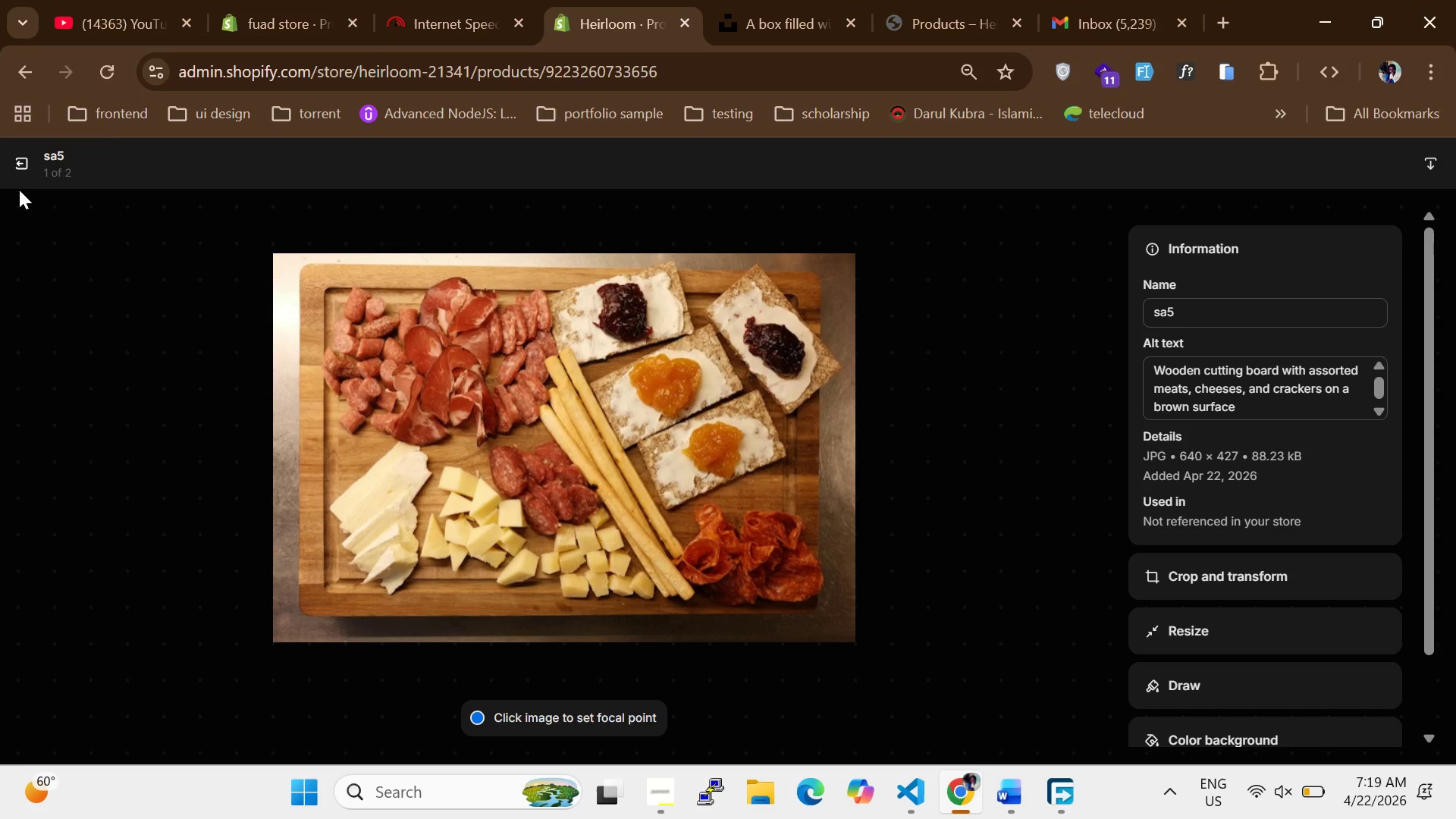 
mouse_move([34, 165])
 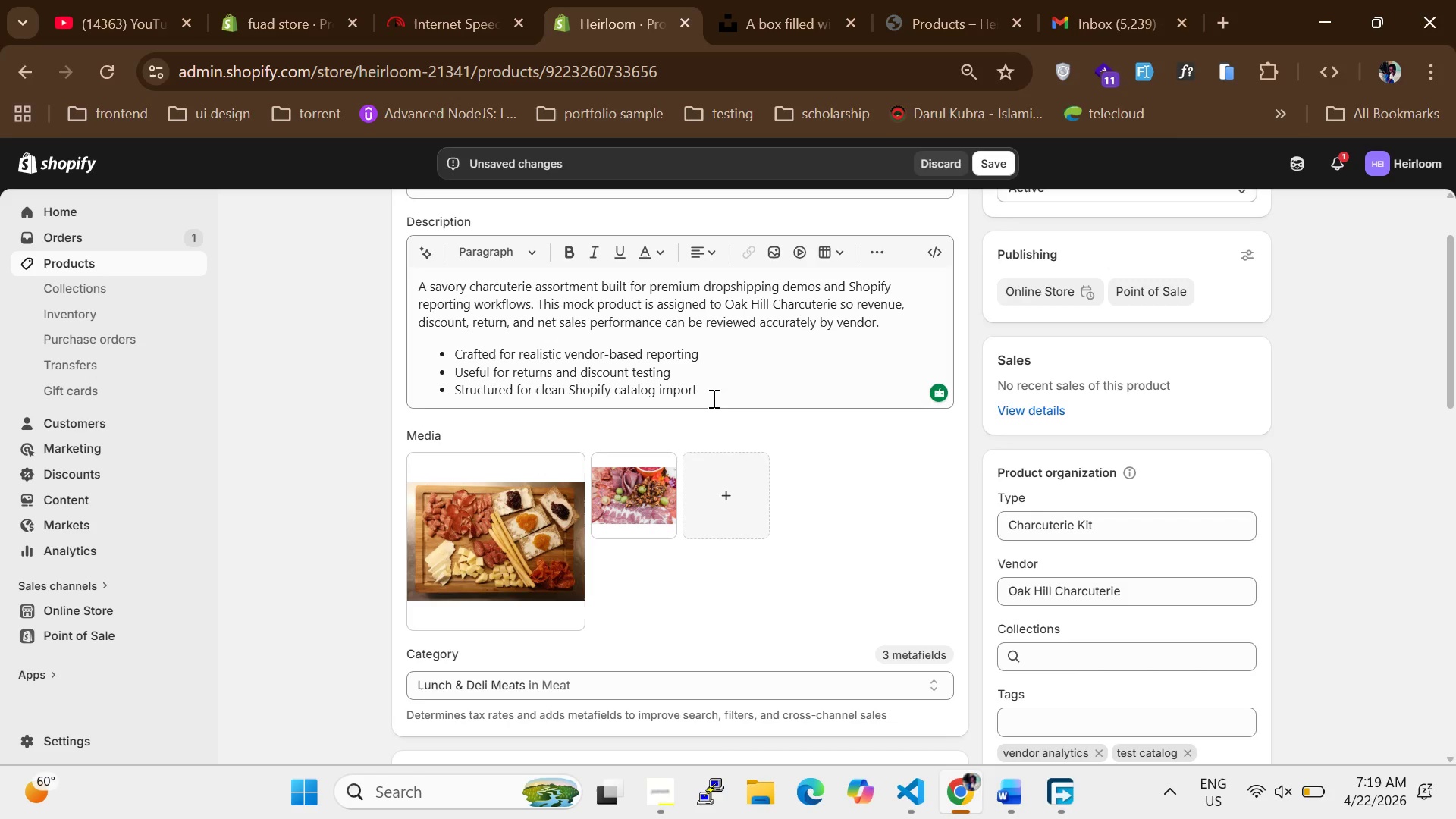 
scroll: coordinate [518, 491], scroll_direction: down, amount: 16.0
 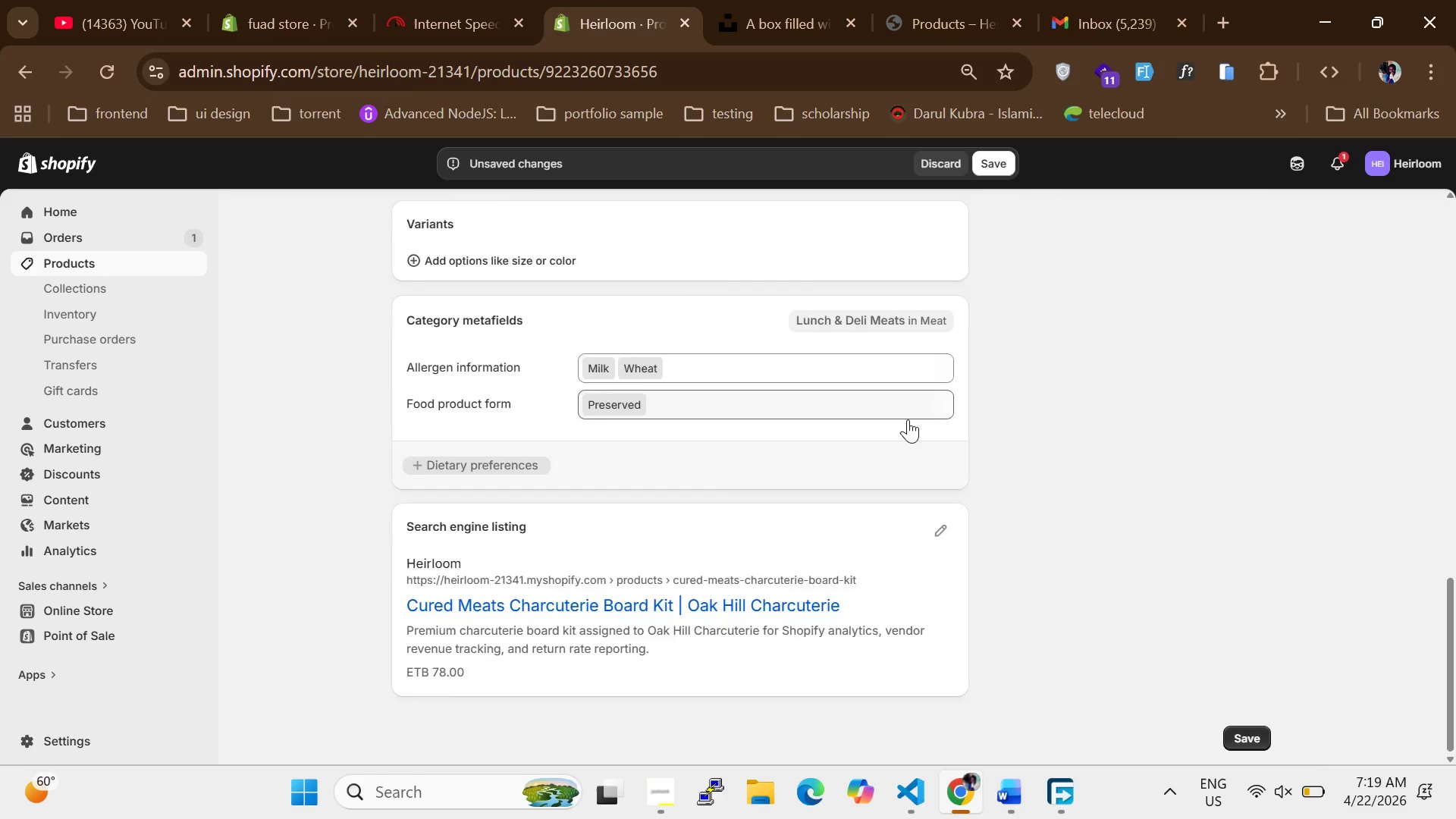 
scroll: coordinate [905, 416], scroll_direction: up, amount: 6.0
 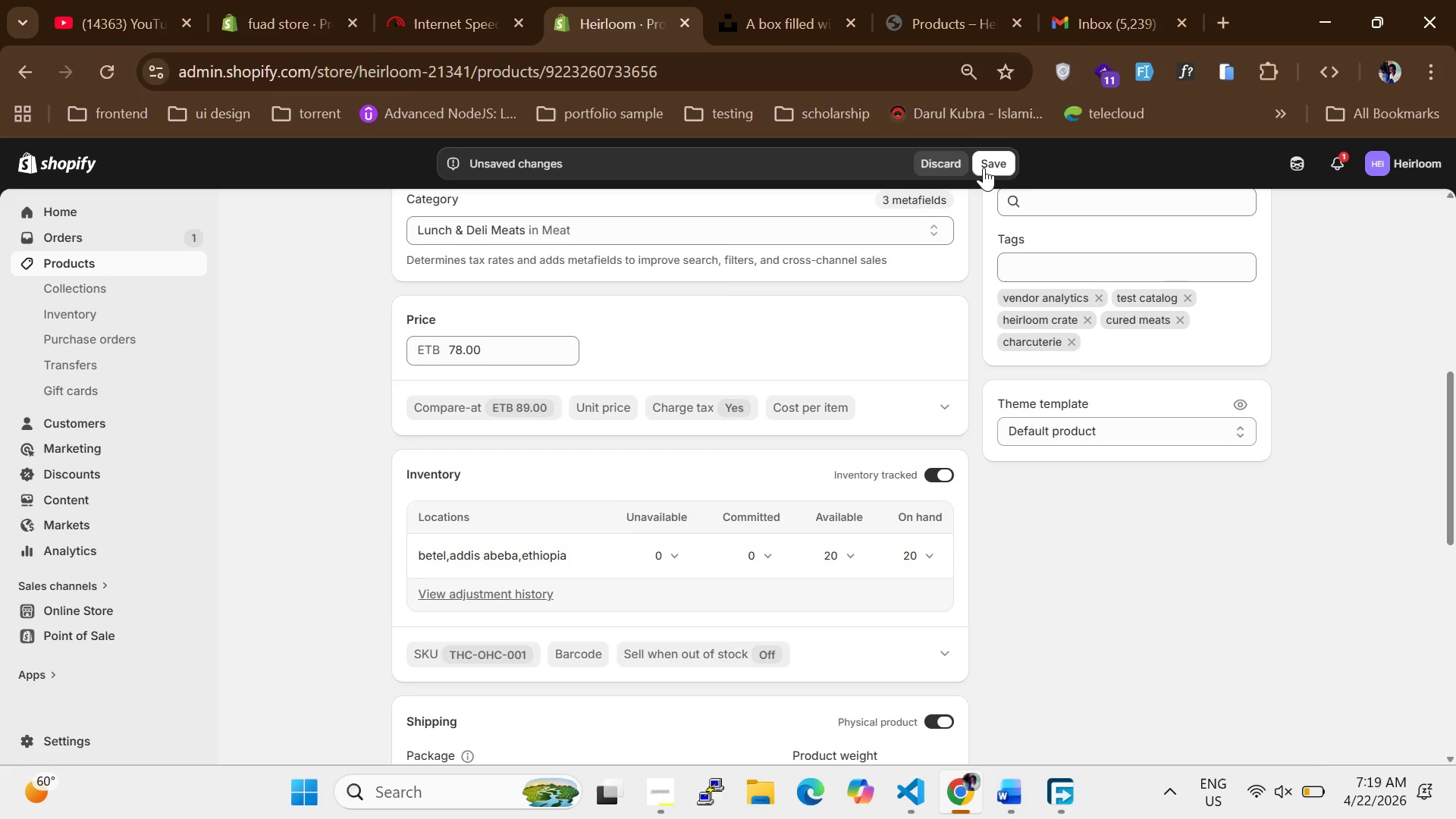 
left_click([984, 168])
 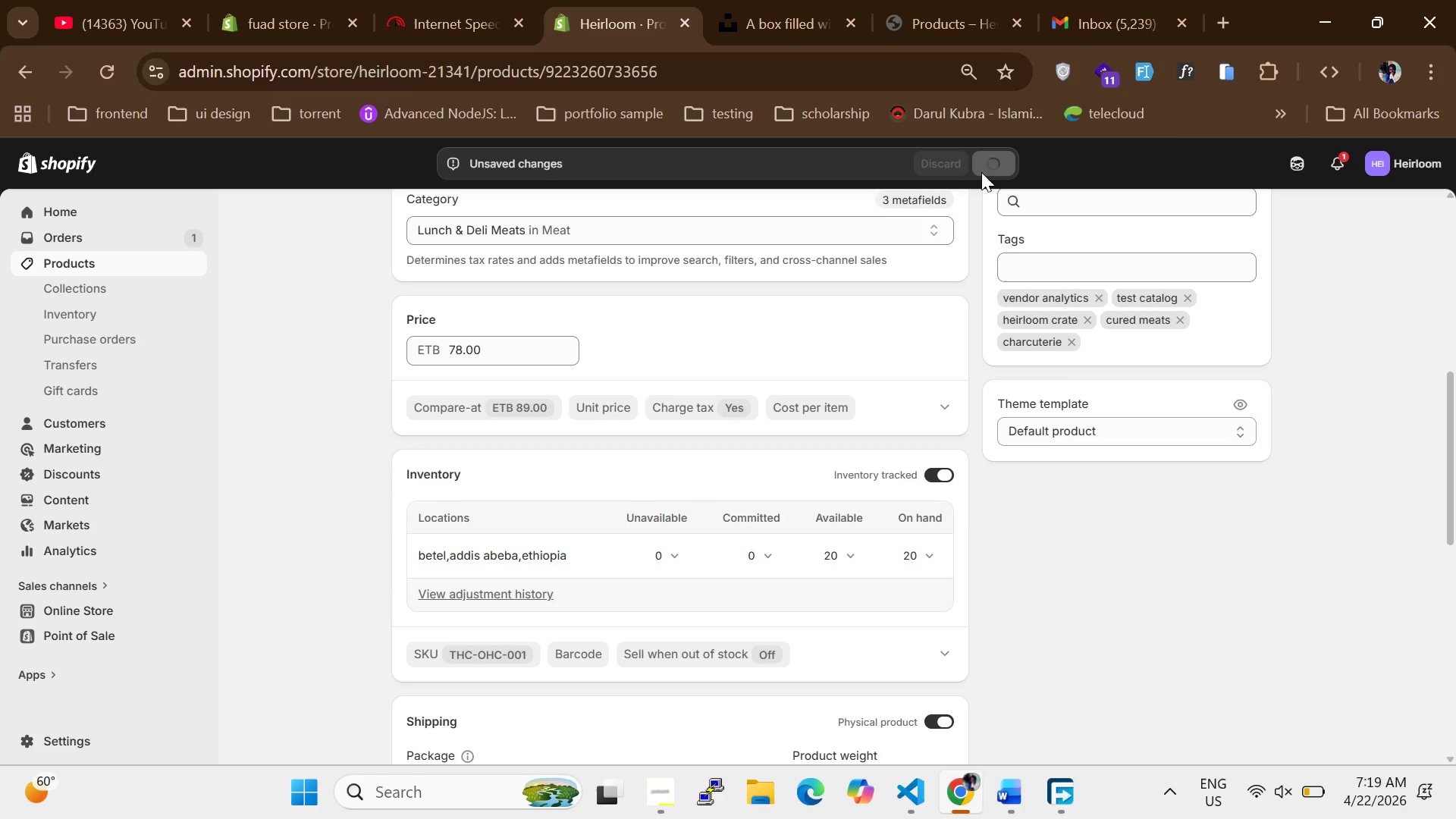 
wait(18.52)
 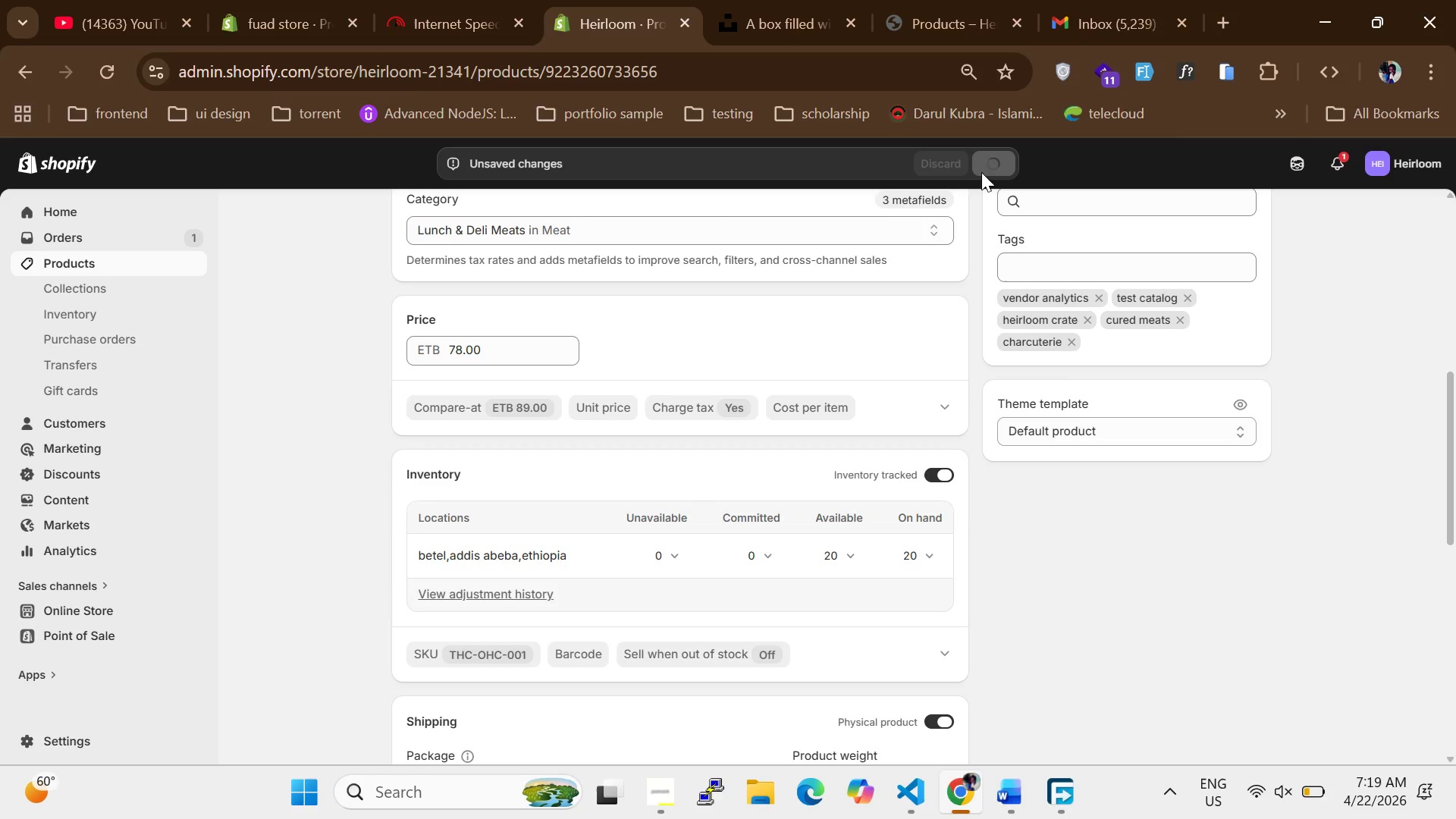 
scroll: coordinate [528, 421], scroll_direction: up, amount: 5.0
 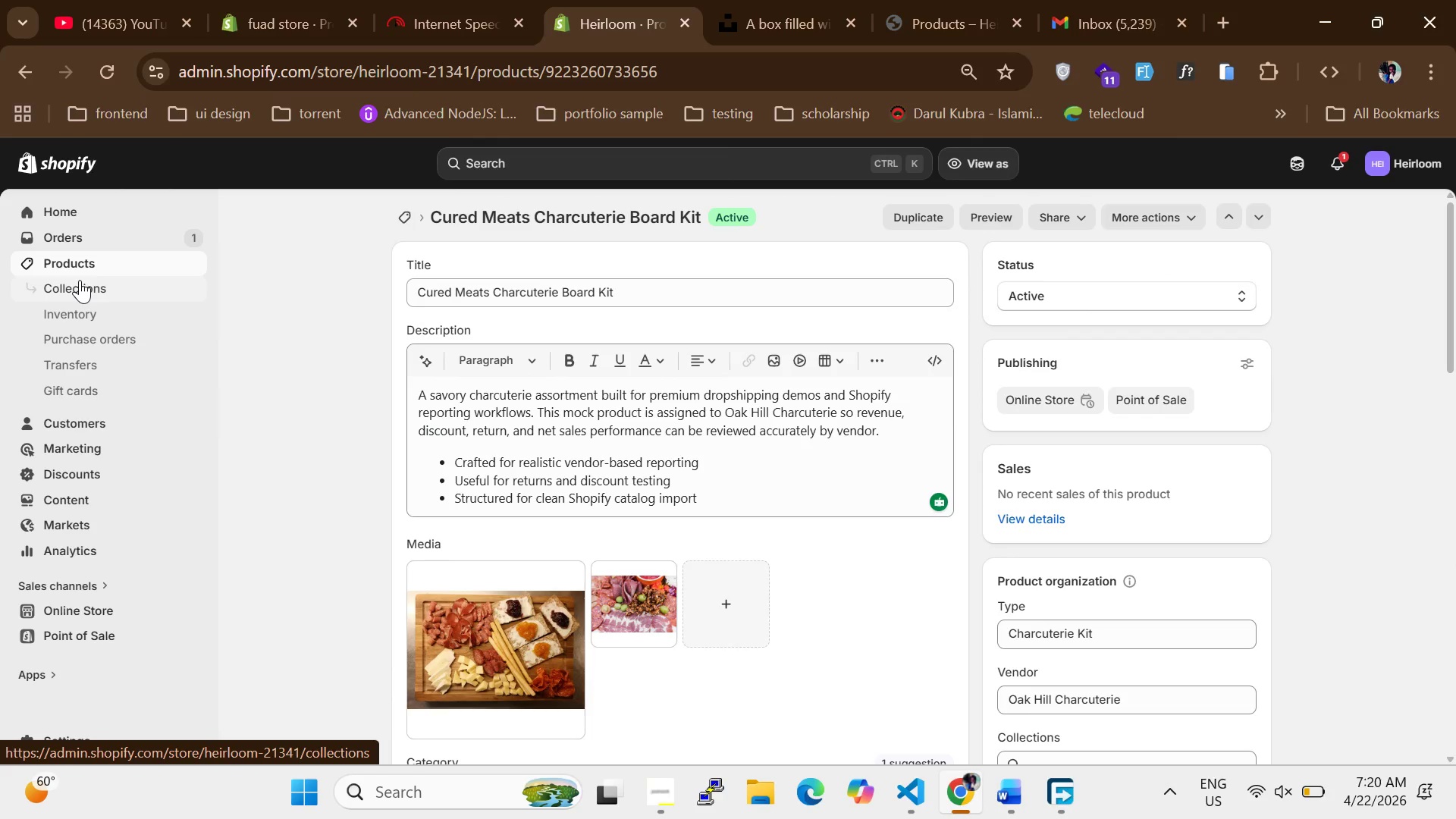 
wait(5.84)
 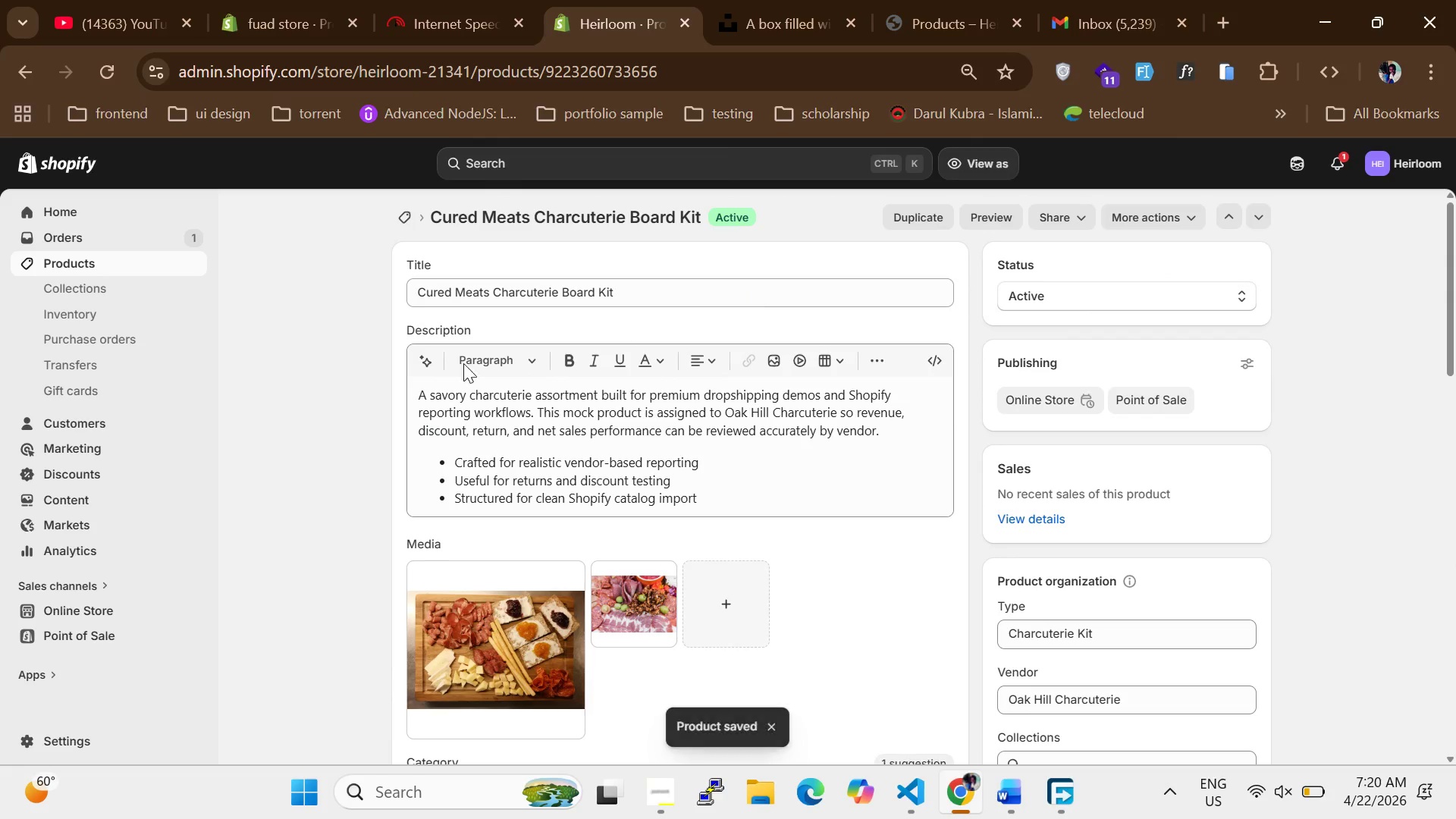 
left_click([75, 261])
 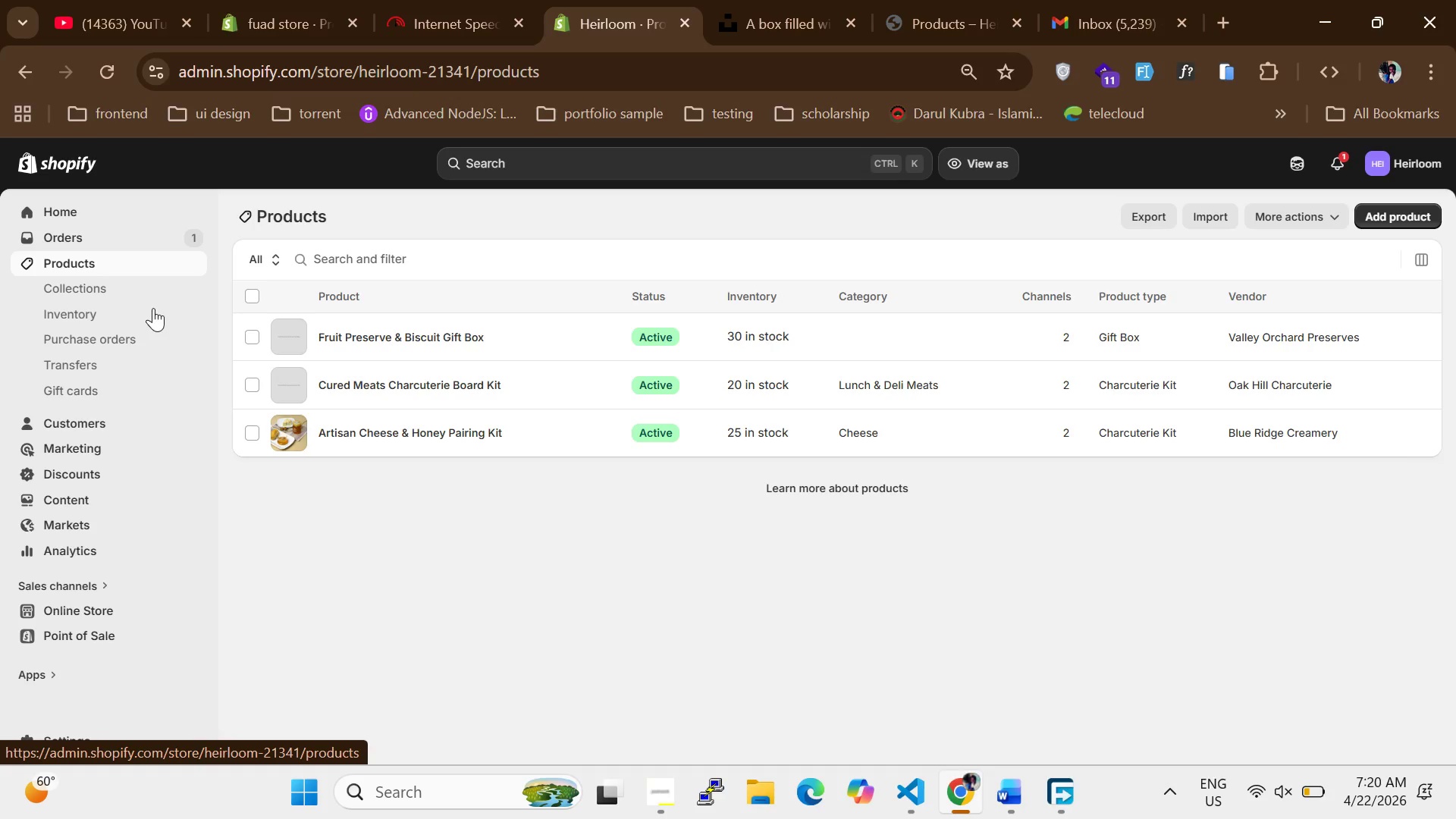 
left_click([668, 779])